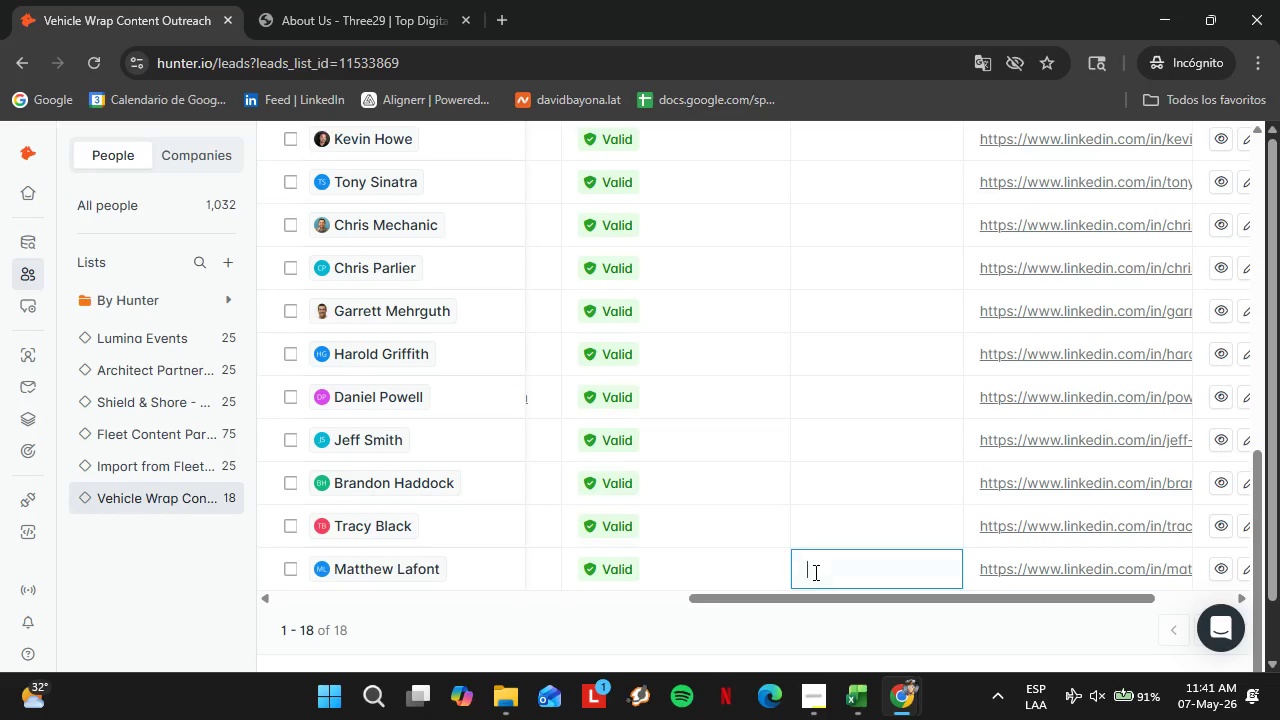 
triple_click([814, 572])
 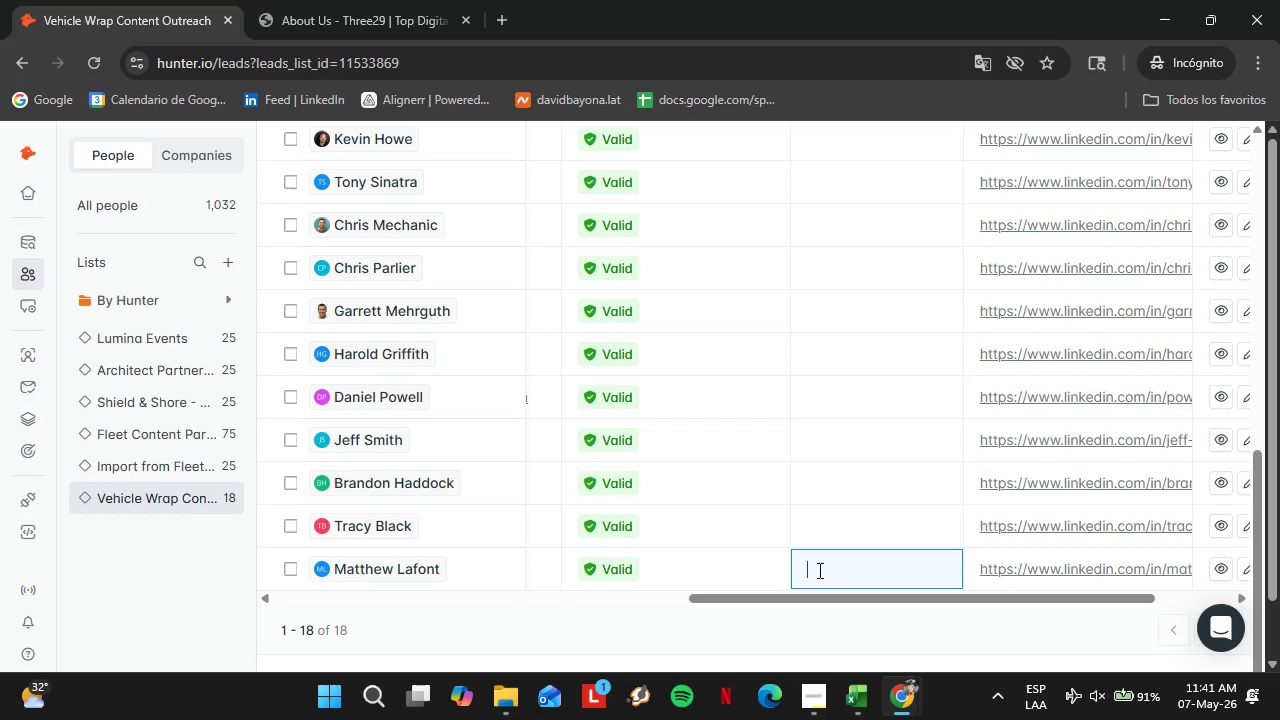 
key(Control+V)
 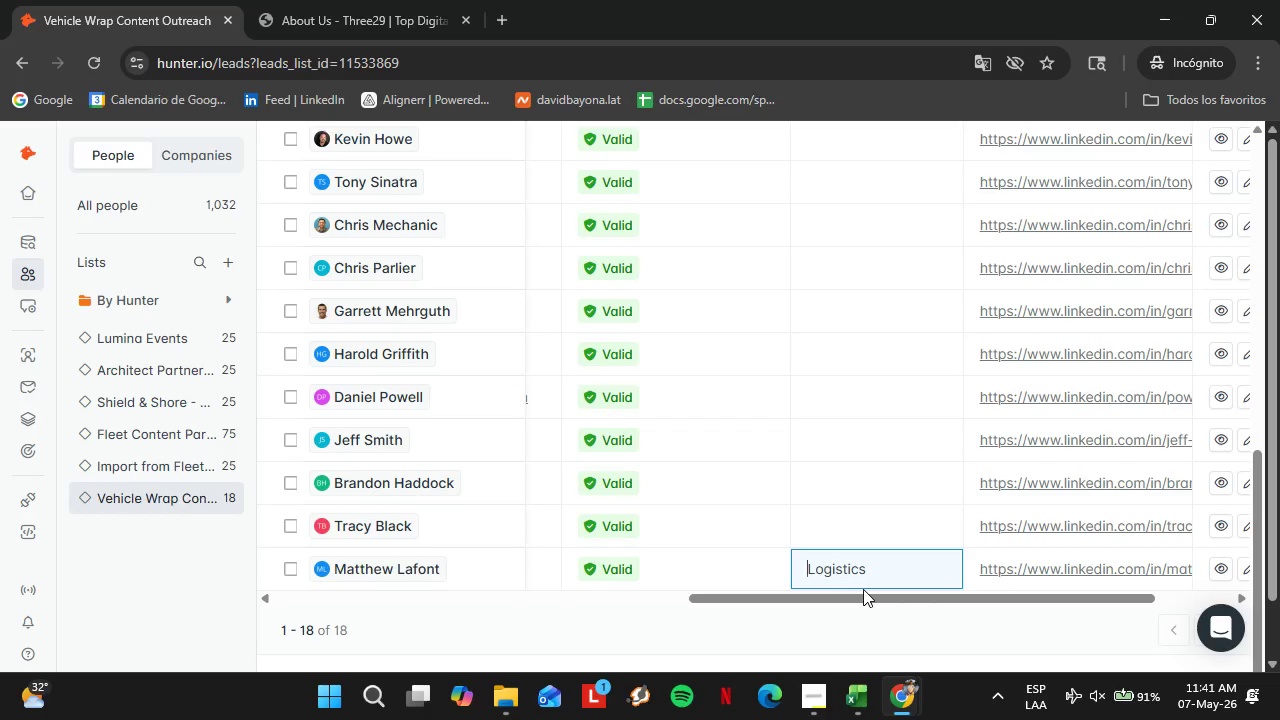 
left_click([863, 589])
 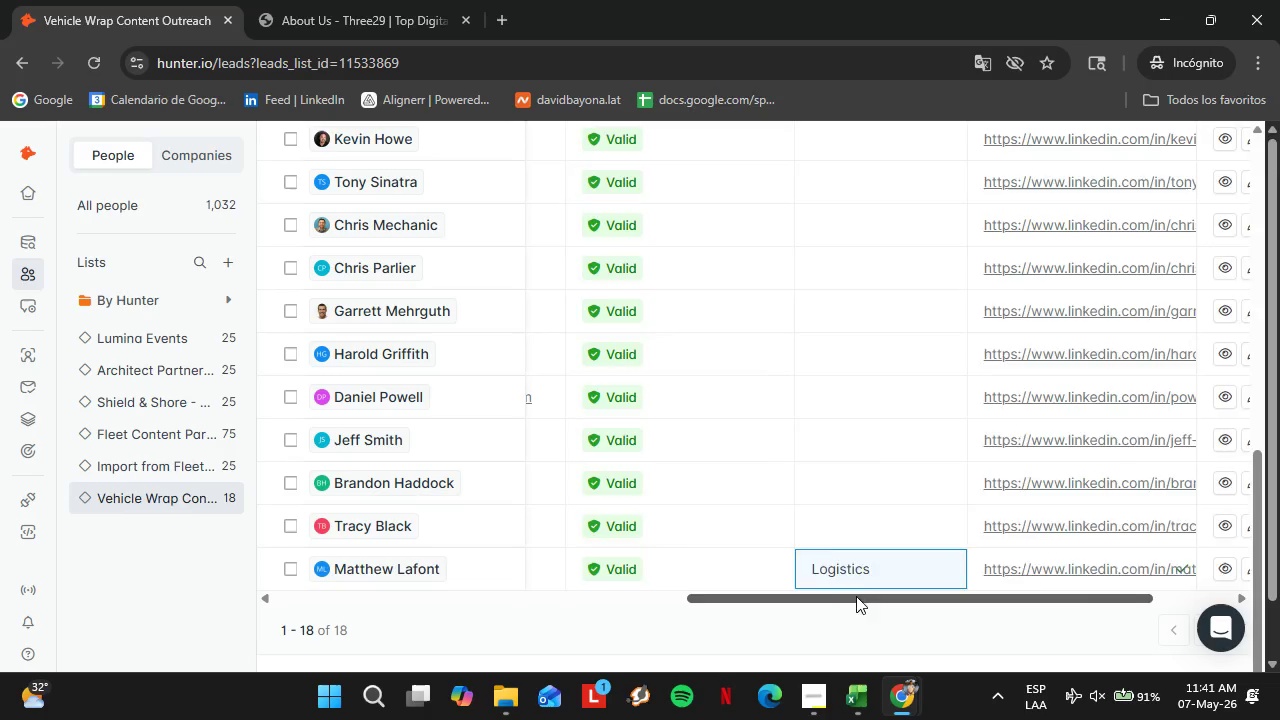 
left_click_drag(start_coordinate=[864, 596], to_coordinate=[844, 605])
 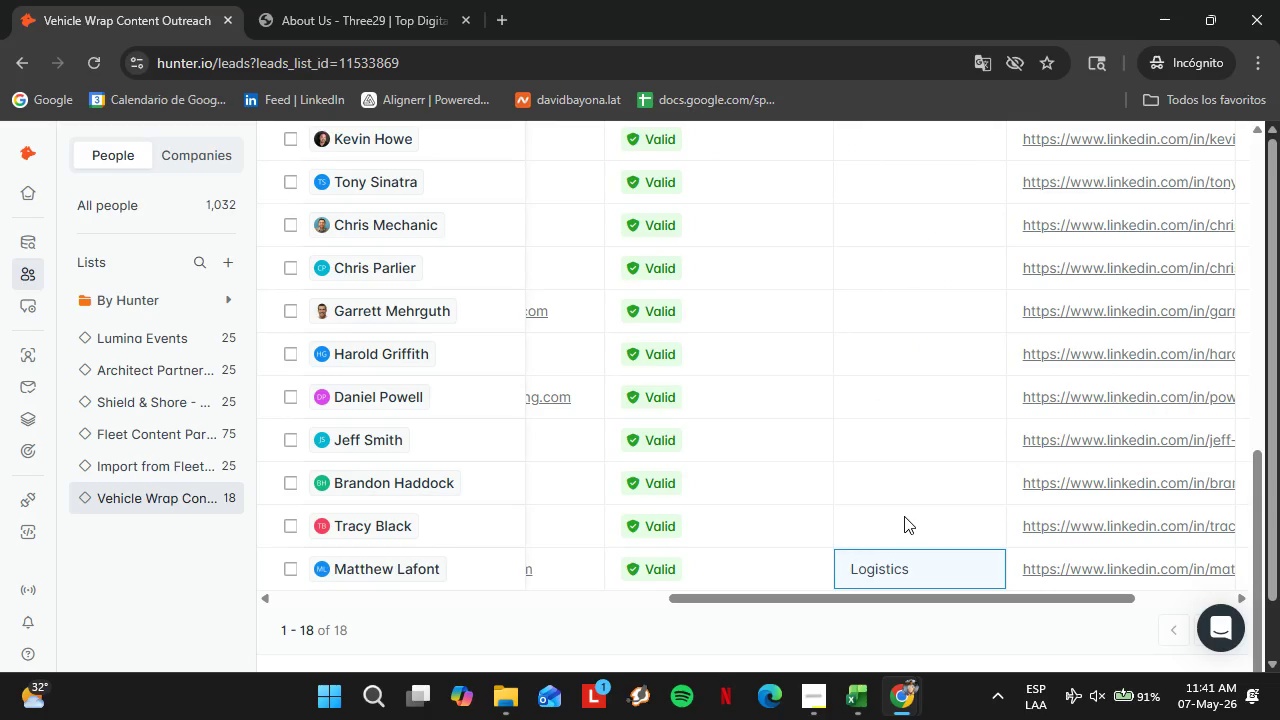 
double_click([904, 516])
 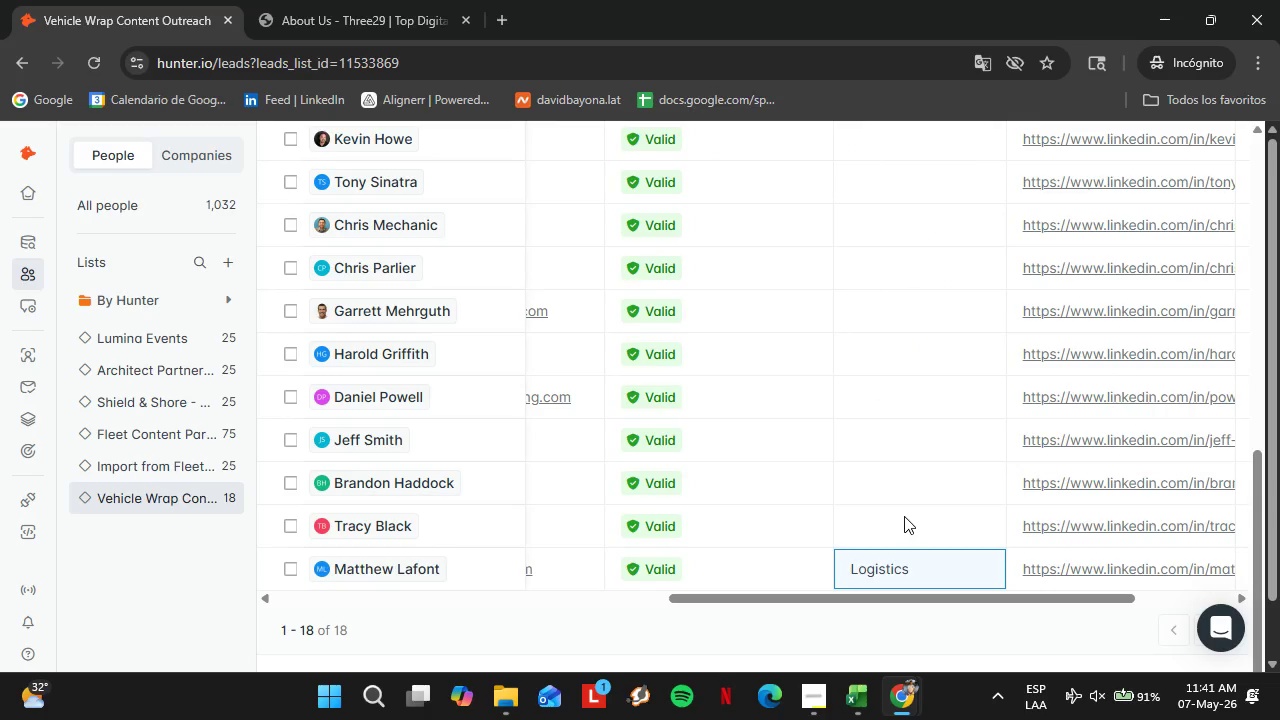 
triple_click([904, 516])
 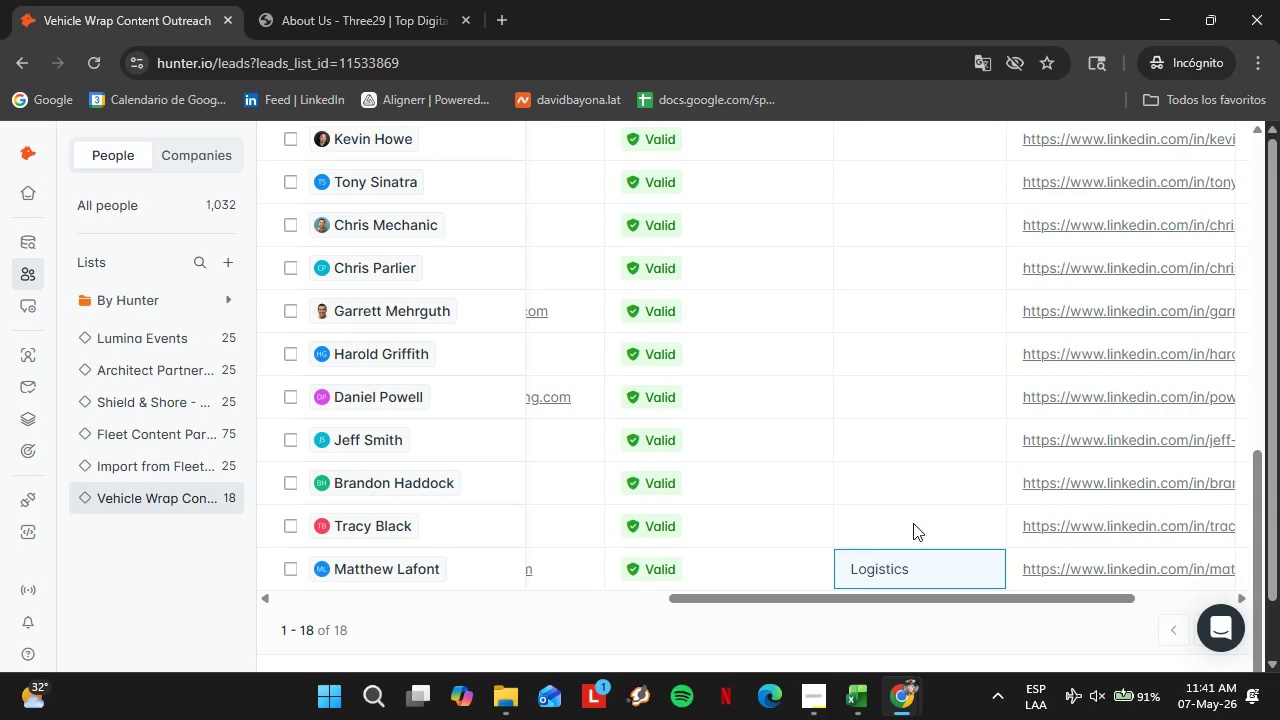 
triple_click([913, 523])
 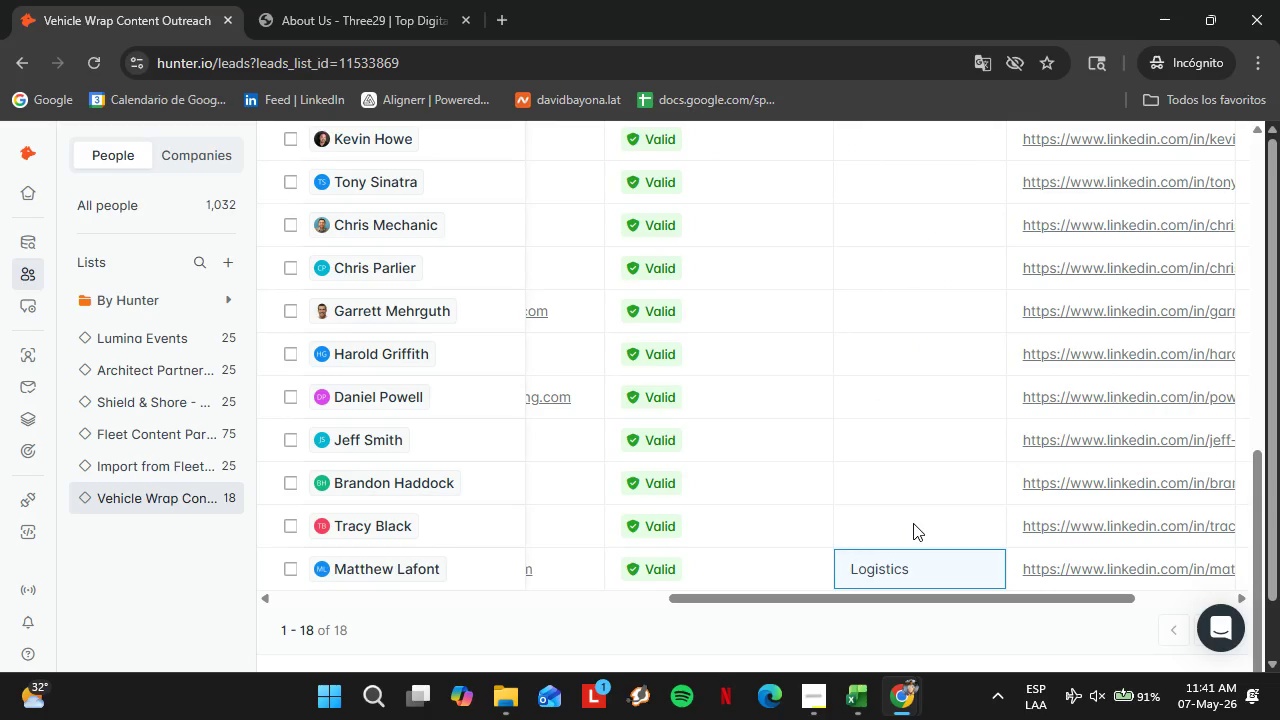 
triple_click([913, 523])
 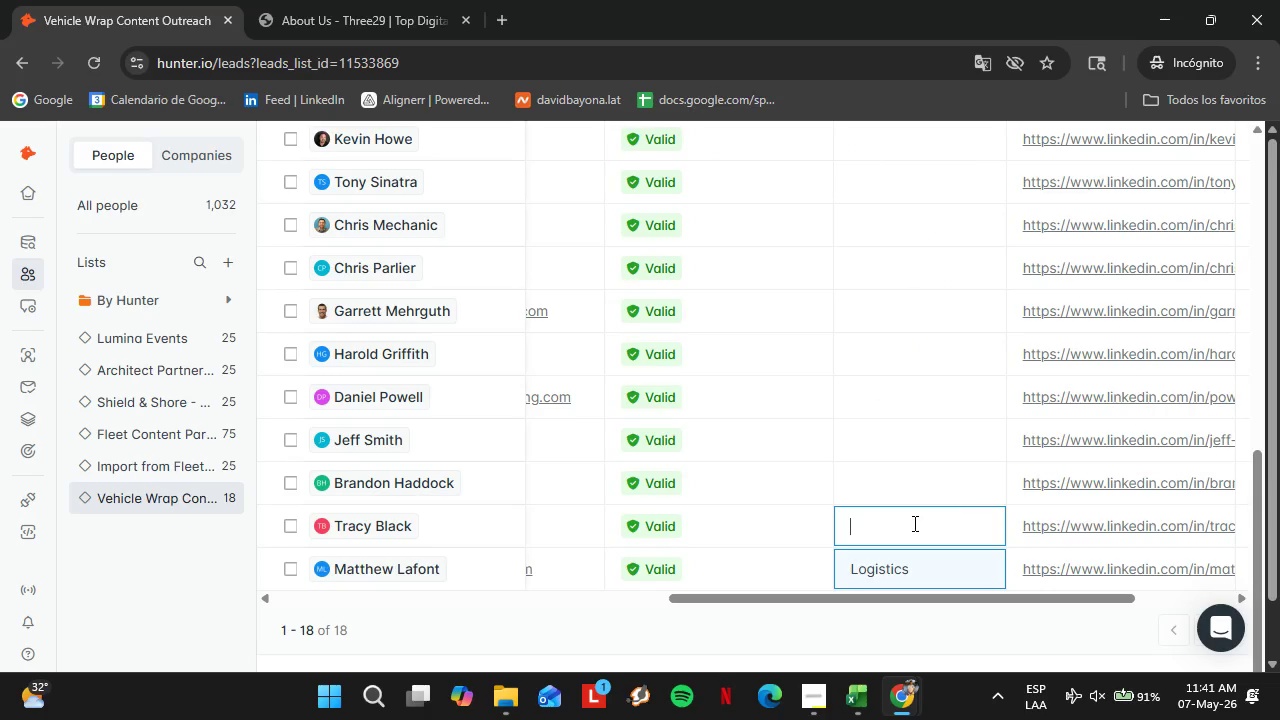 
triple_click([913, 523])
 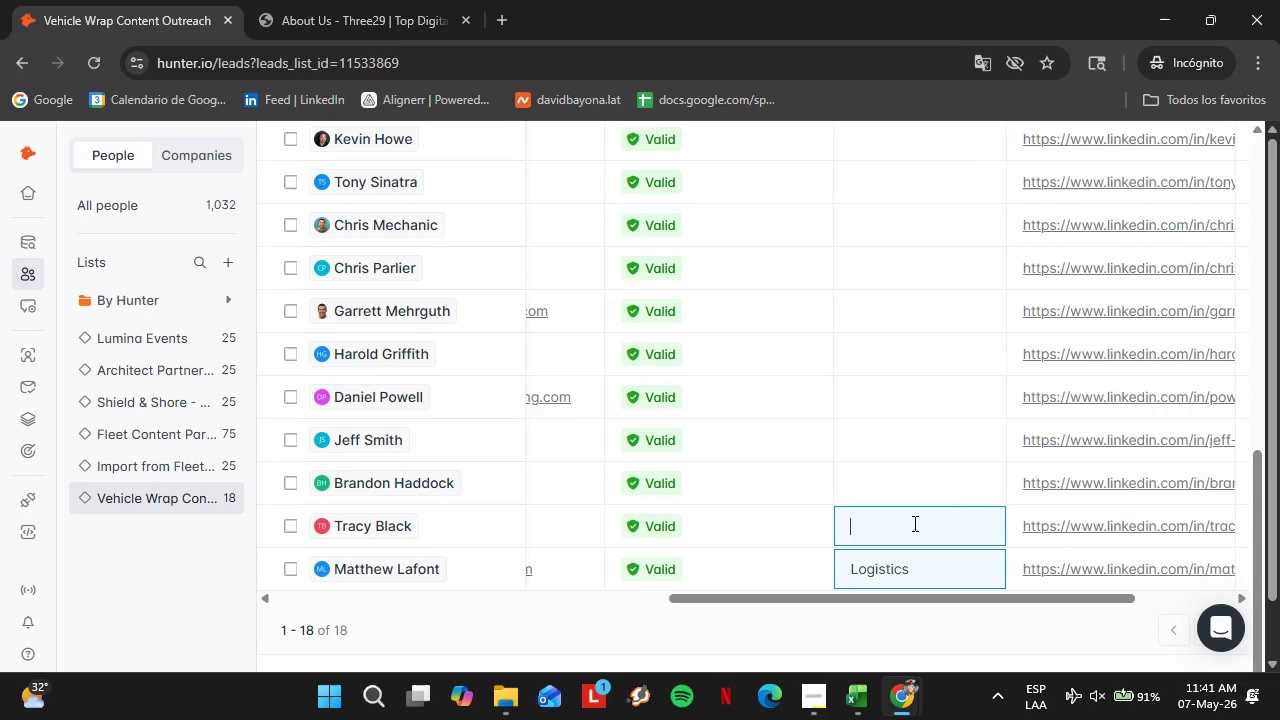 
key(Control+V)
 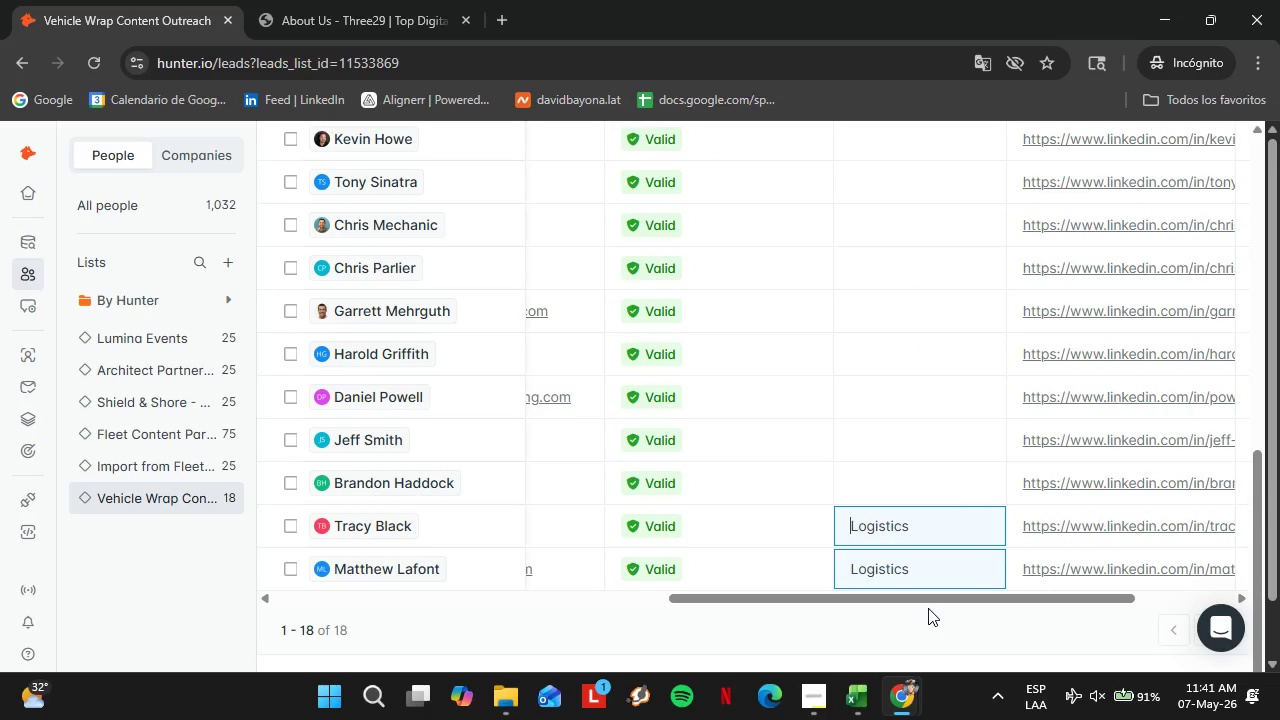 
left_click_drag(start_coordinate=[926, 607], to_coordinate=[921, 603])
 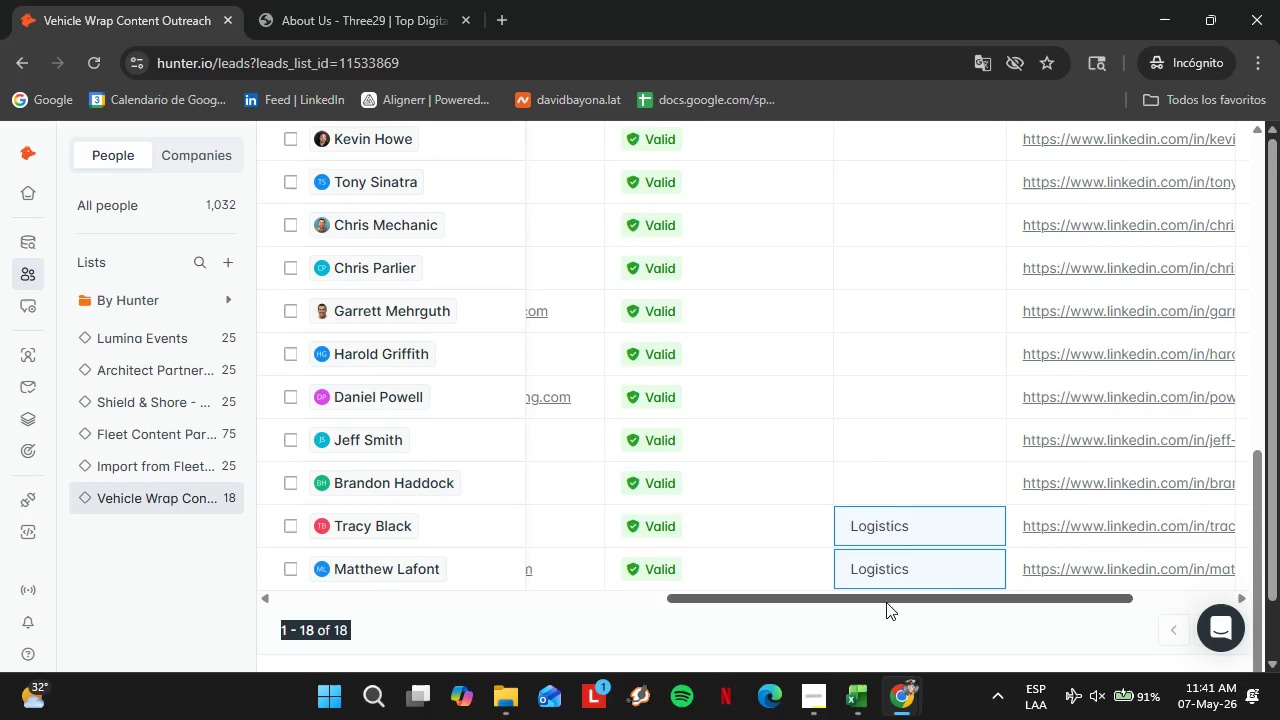 
left_click_drag(start_coordinate=[915, 598], to_coordinate=[697, 607])
 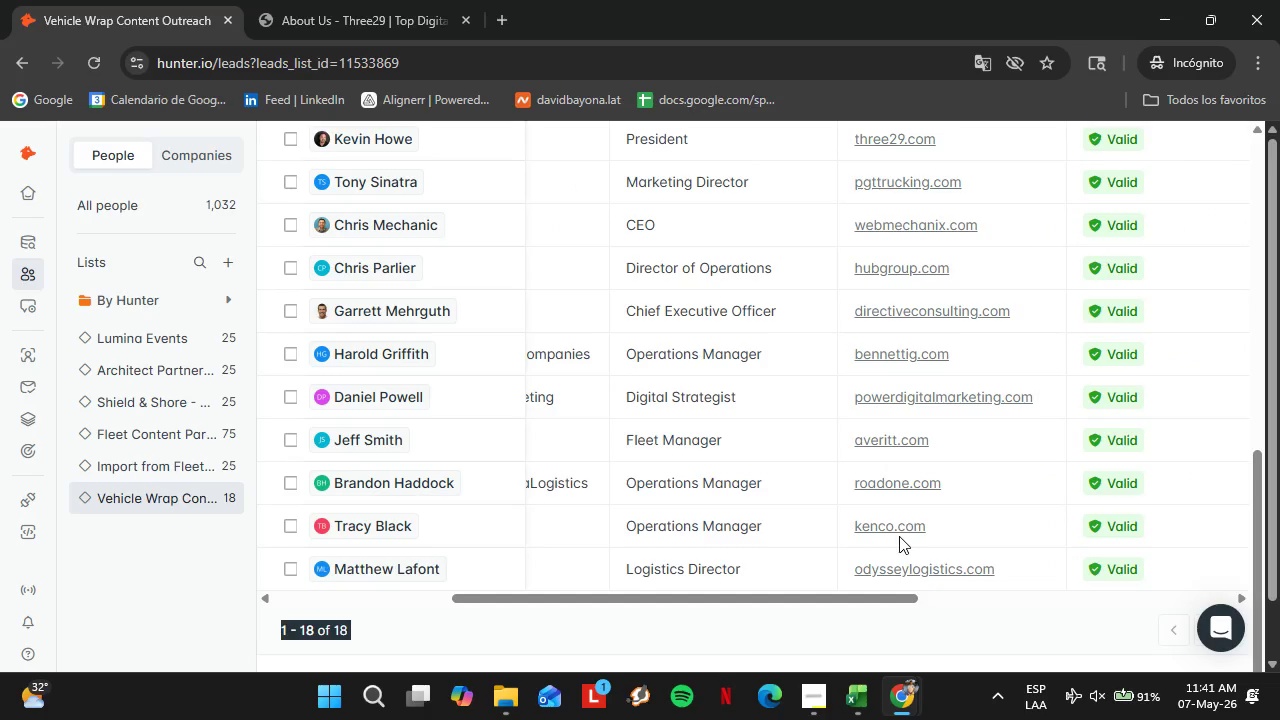 
left_click([899, 536])
 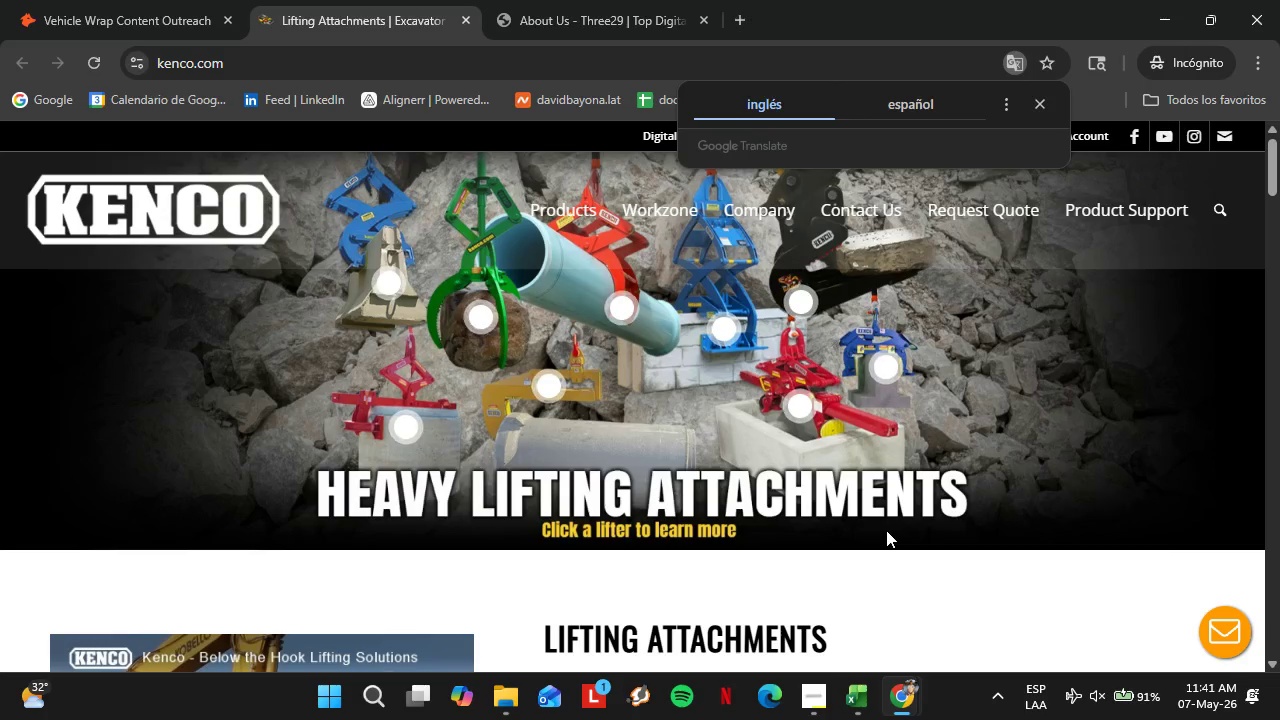 
wait(30.0)
 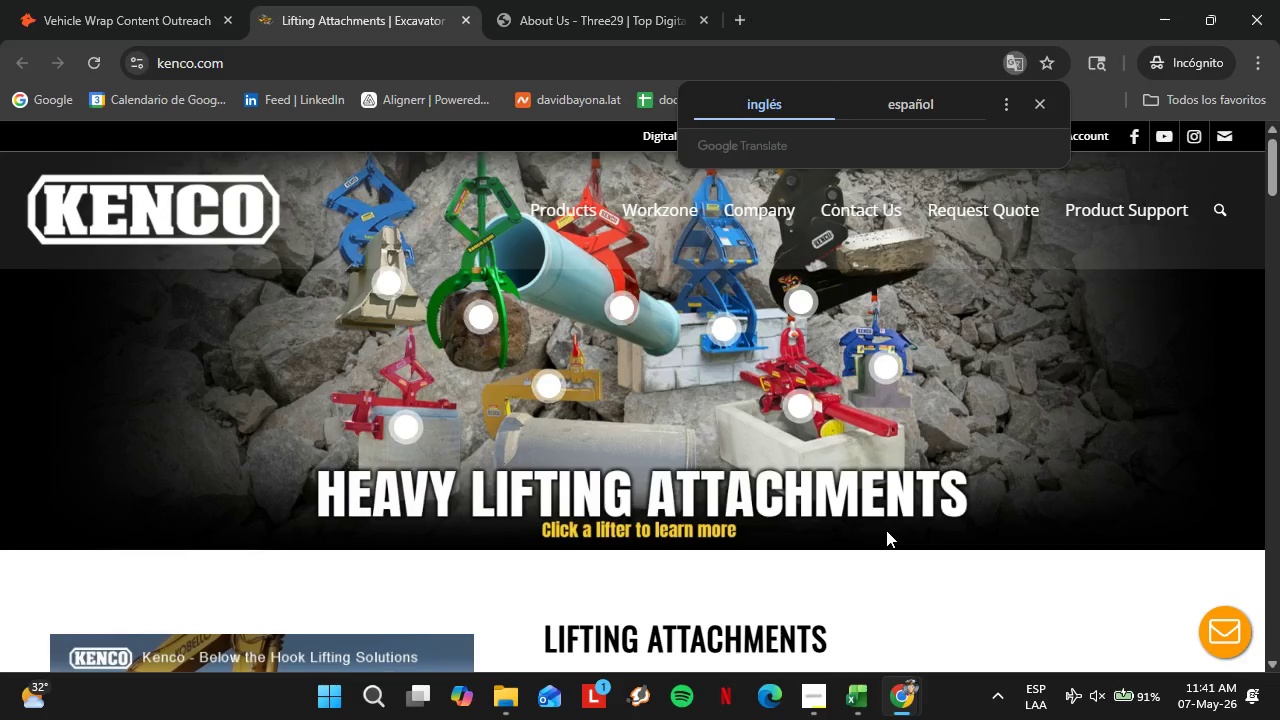 
left_click([1042, 104])
 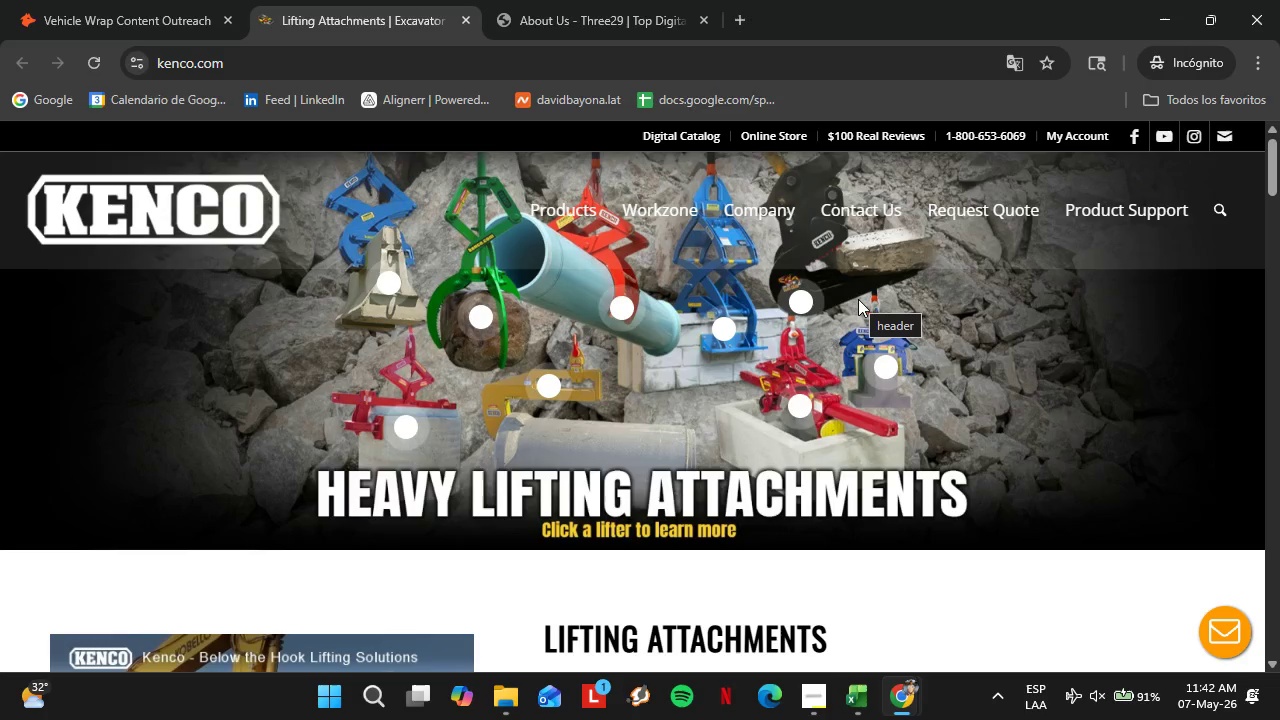 
wait(32.53)
 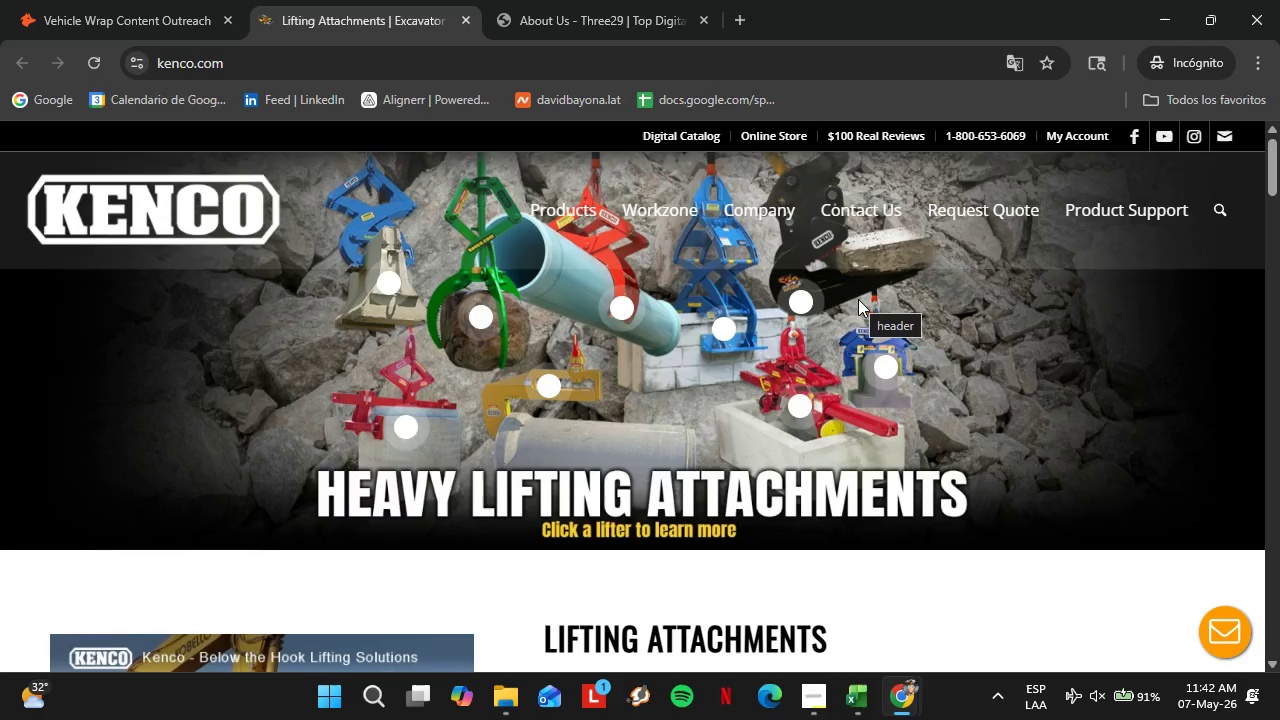 
scroll: coordinate [619, 364], scroll_direction: down, amount: 7.0
 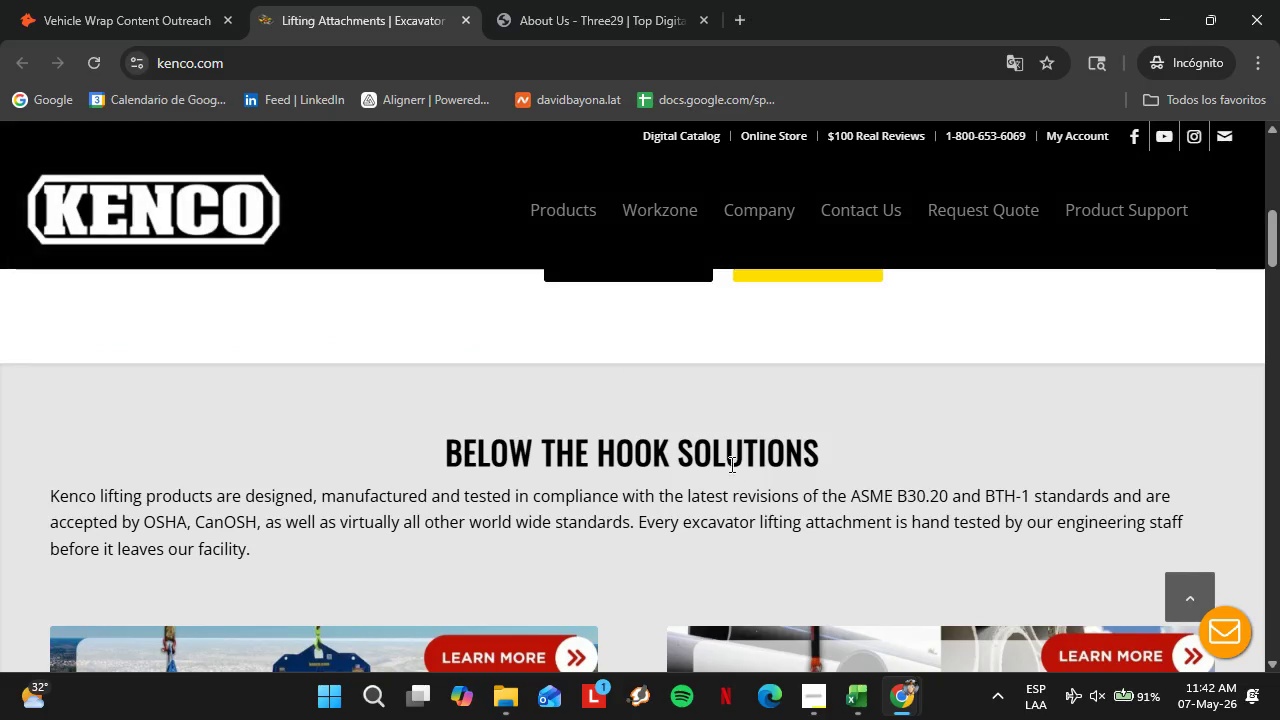 
scroll: coordinate [581, 415], scroll_direction: up, amount: 8.0
 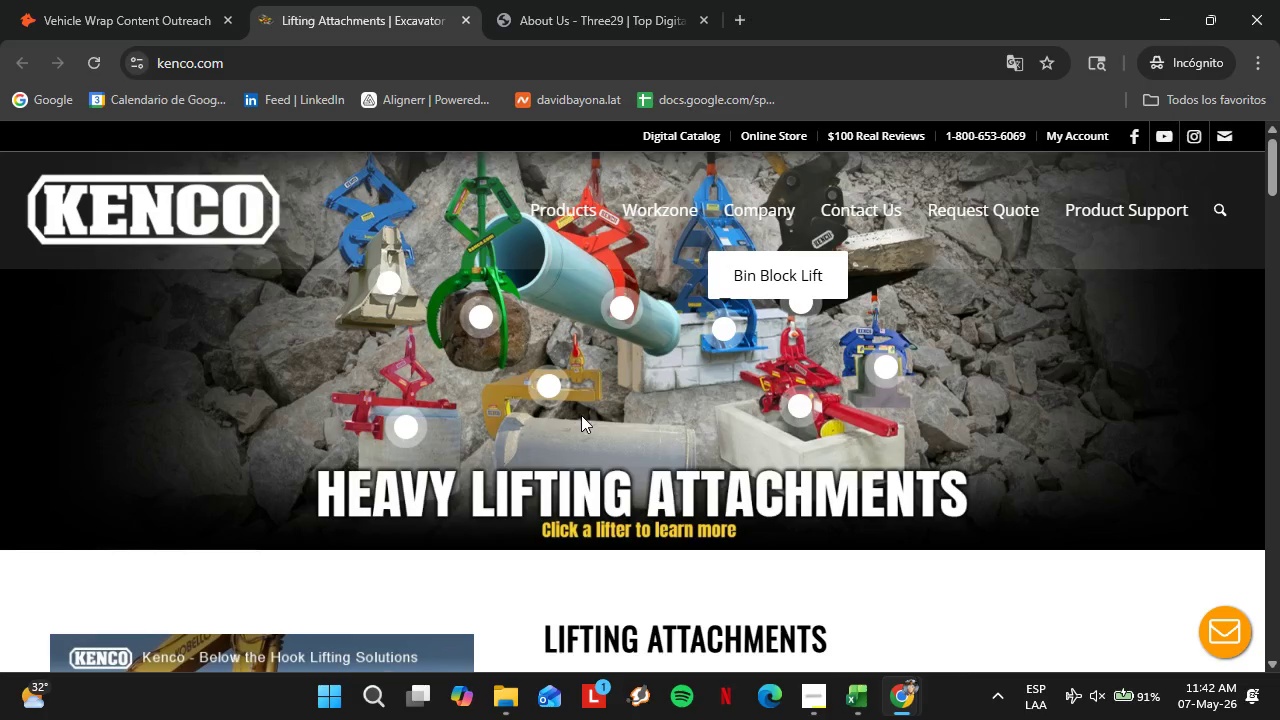 
scroll: coordinate [578, 416], scroll_direction: down, amount: 14.0
 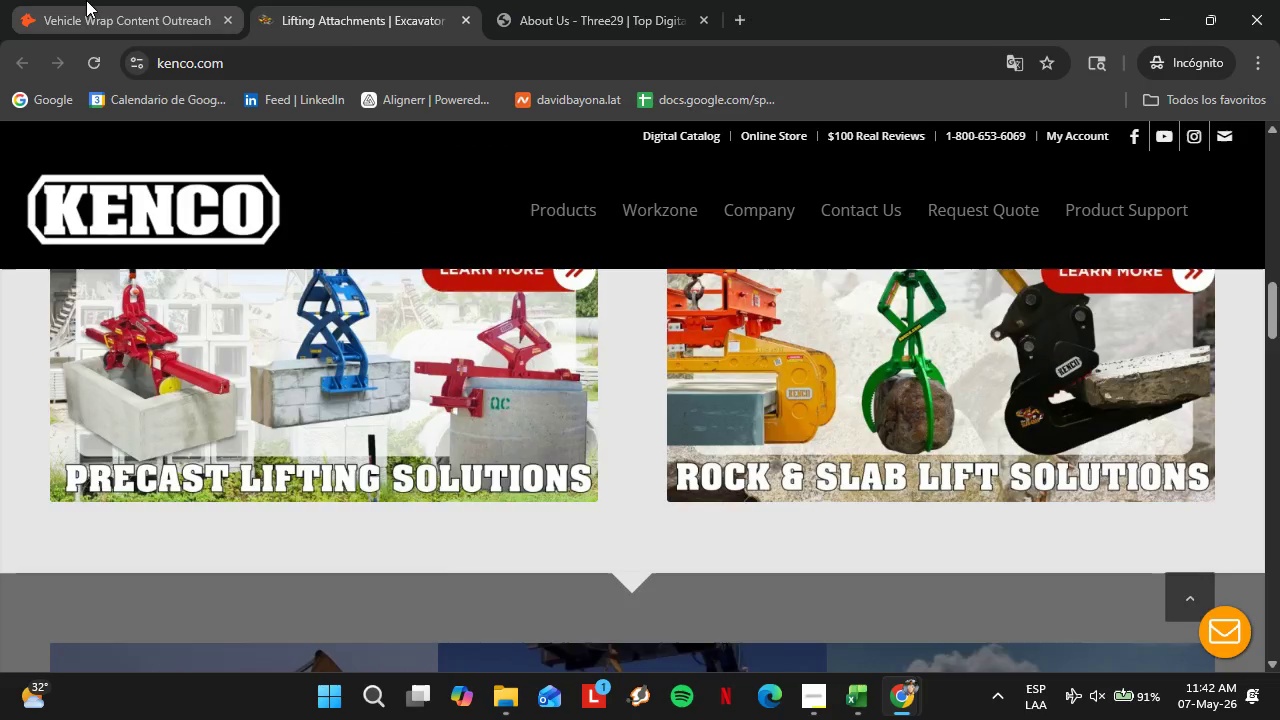 
left_click([86, 0])
 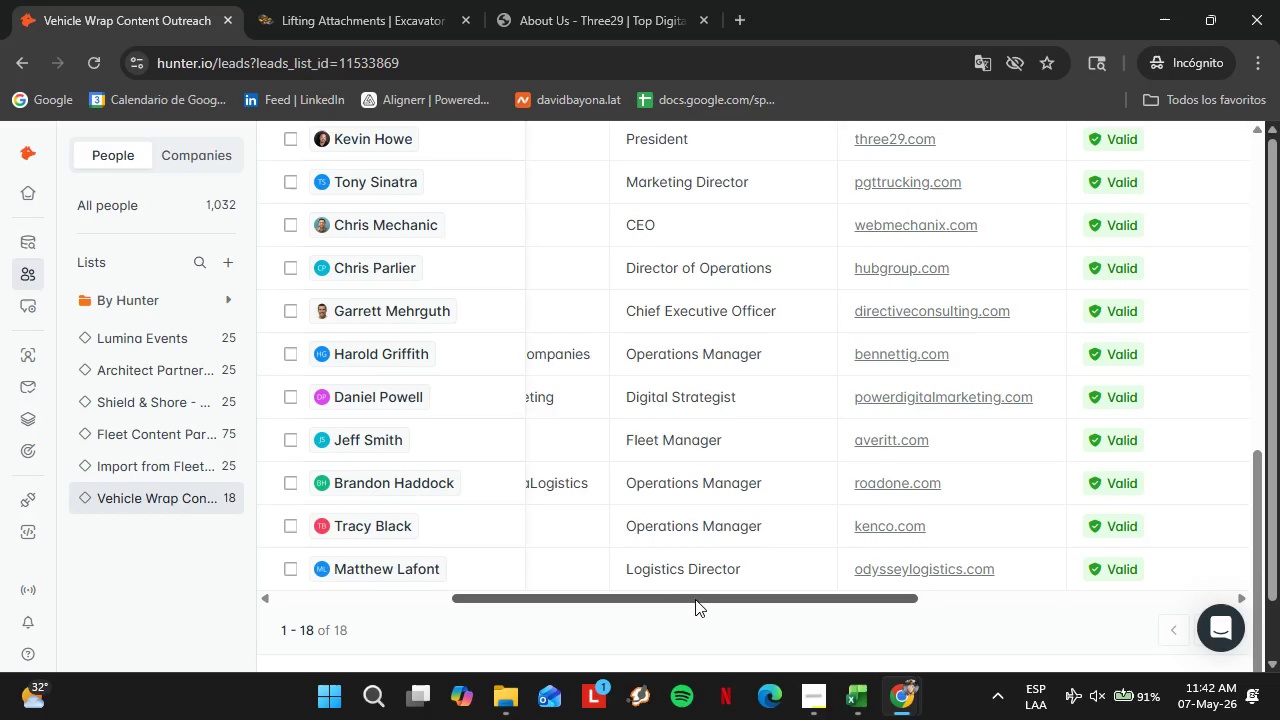 
left_click_drag(start_coordinate=[699, 601], to_coordinate=[389, 614])
 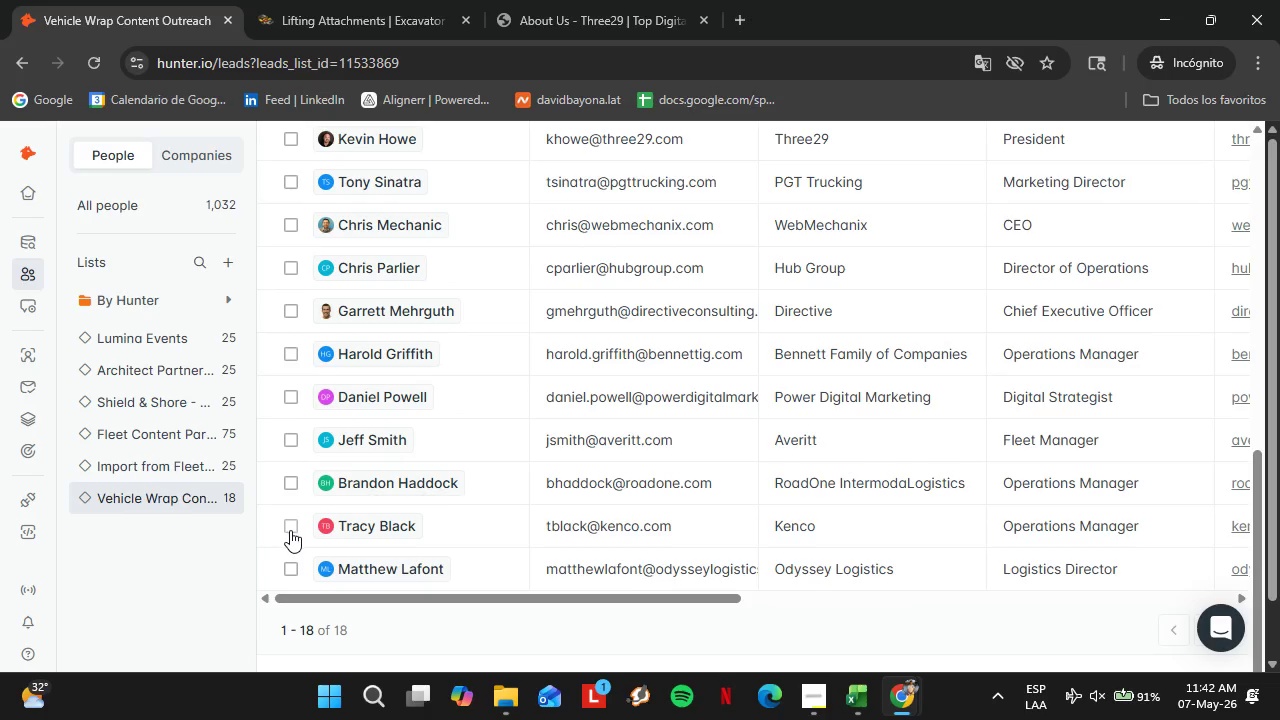 
left_click([290, 530])
 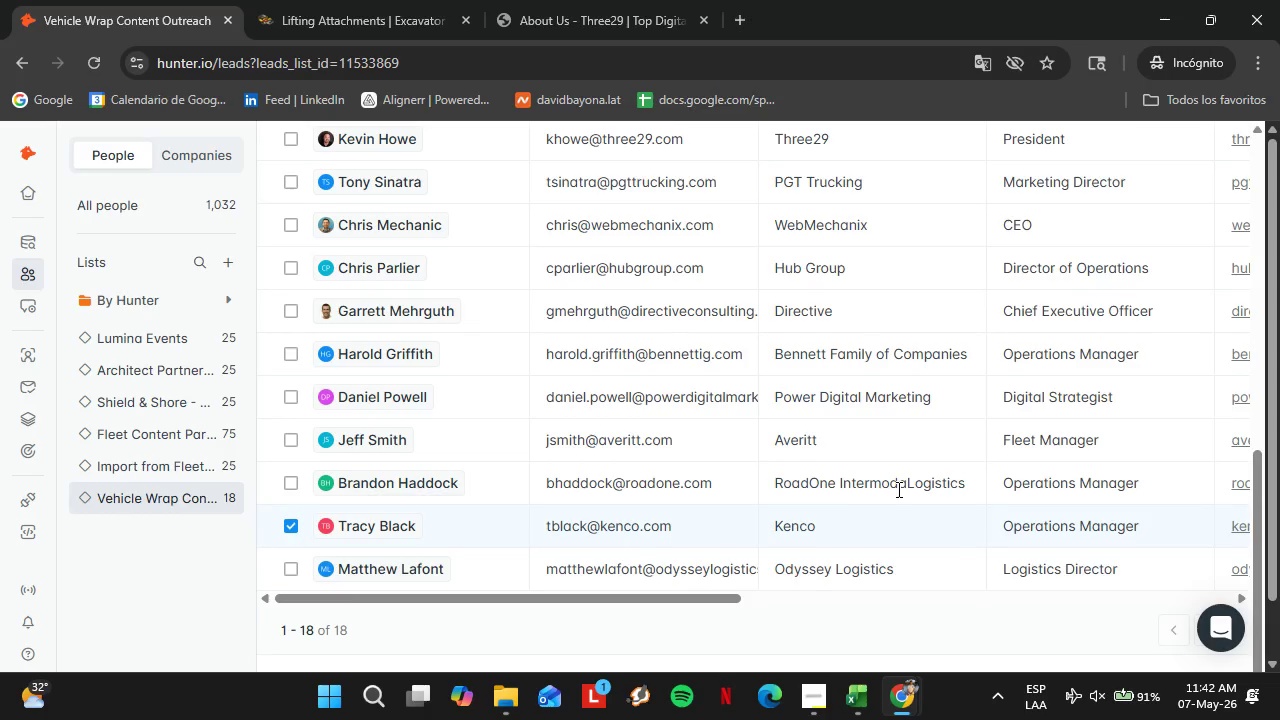 
scroll: coordinate [878, 473], scroll_direction: up, amount: 6.0
 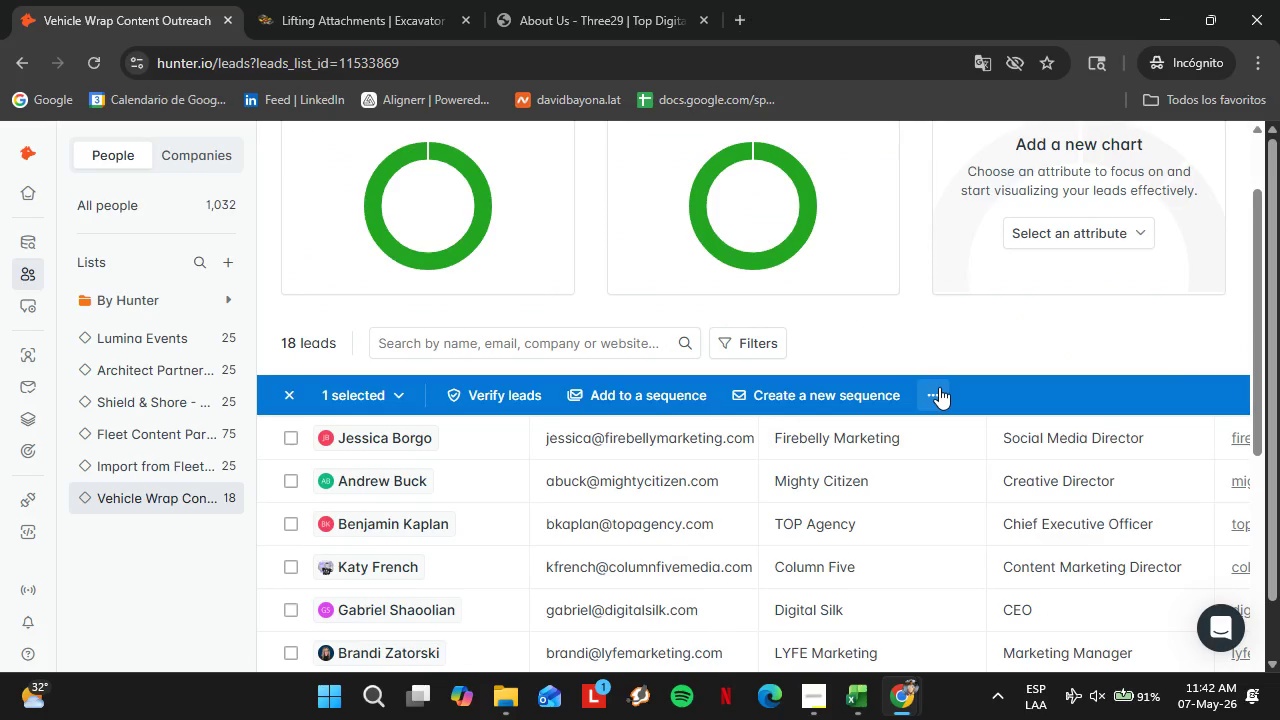 
left_click([939, 387])
 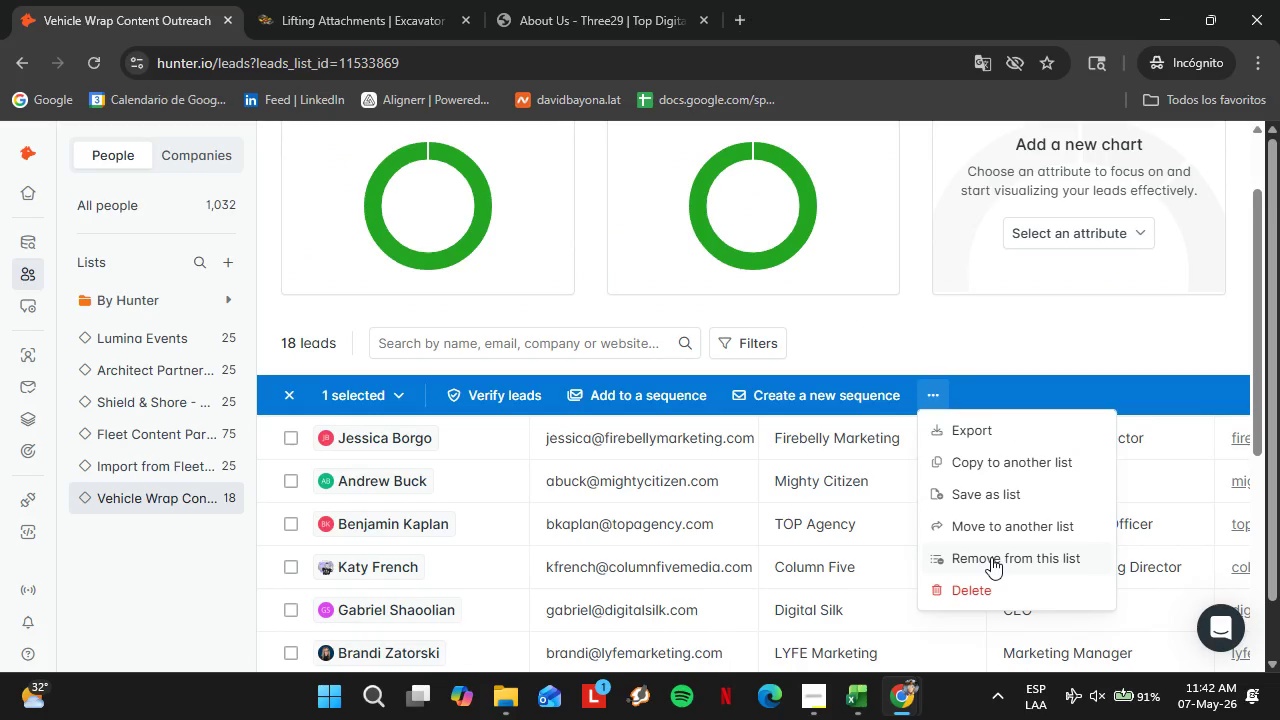 
left_click([991, 557])
 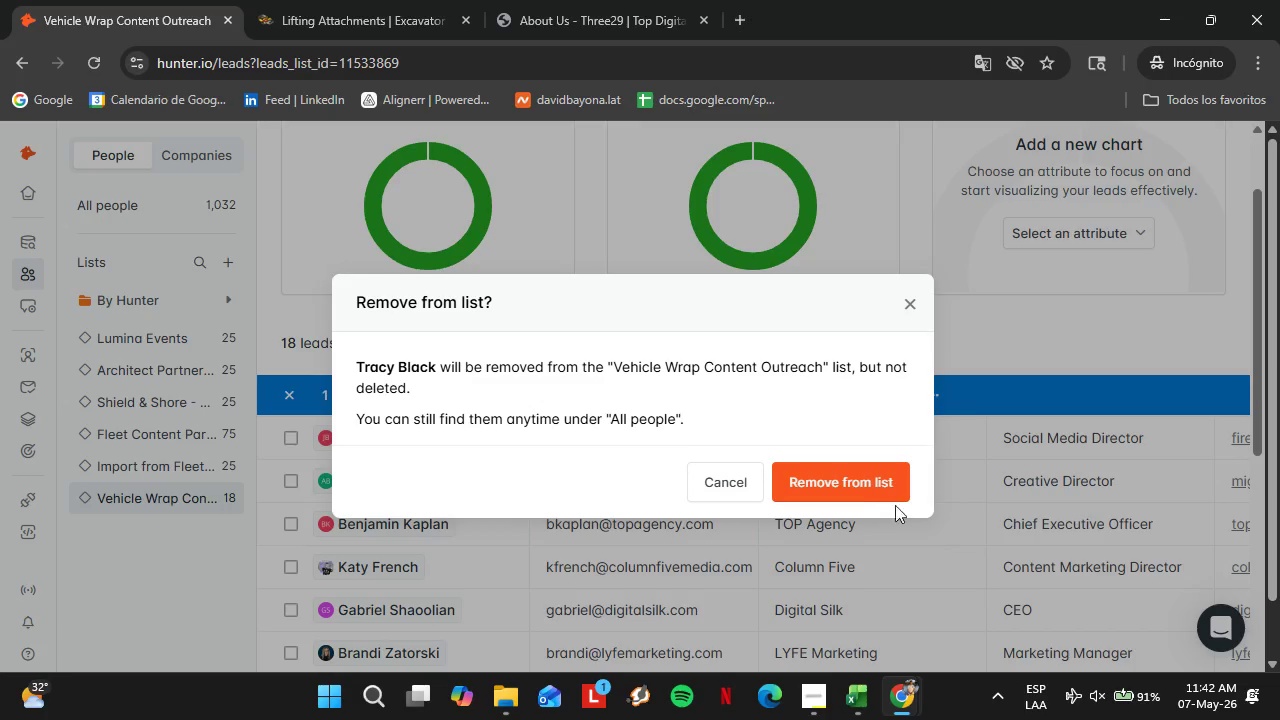 
left_click([850, 496])
 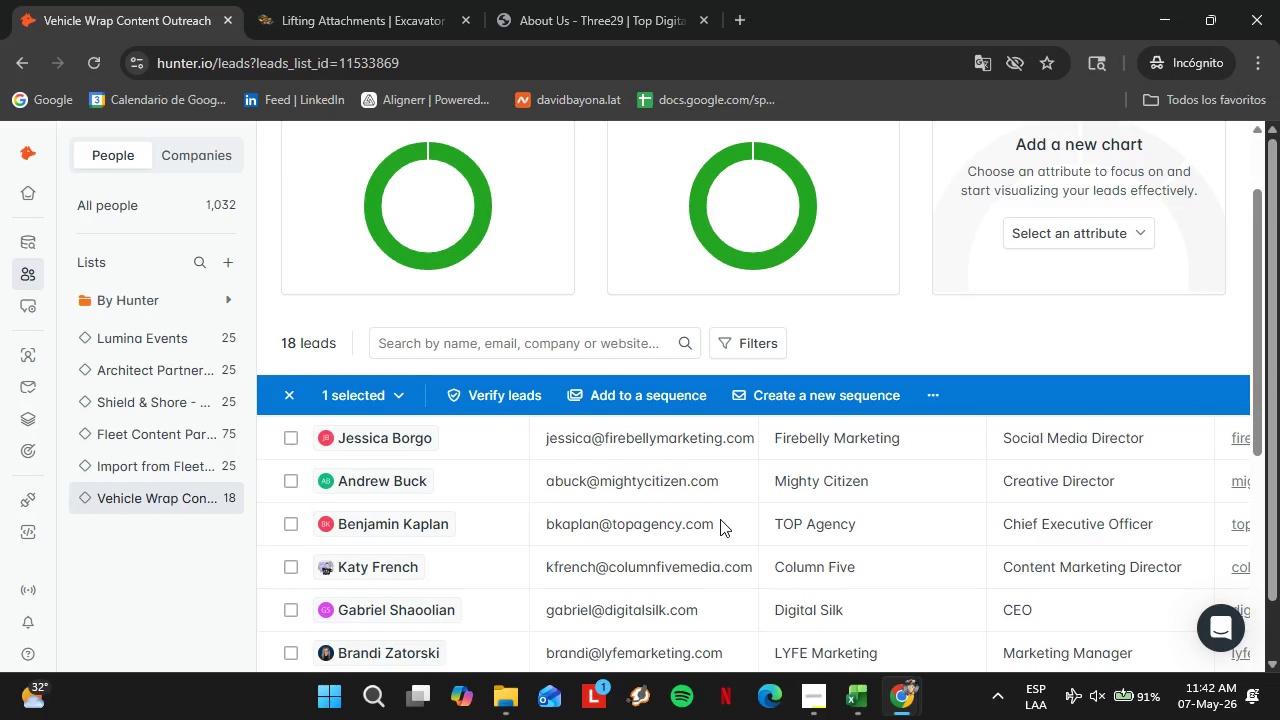 
scroll: coordinate [714, 514], scroll_direction: down, amount: 6.0
 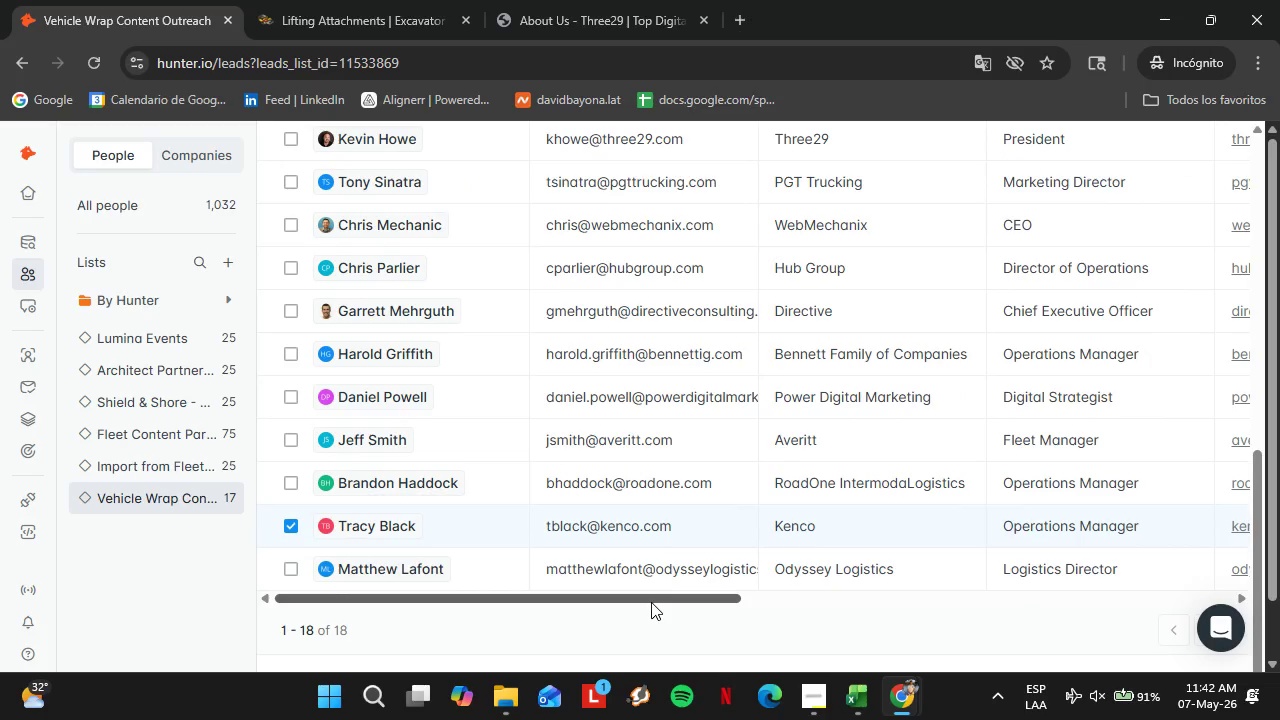 
left_click_drag(start_coordinate=[651, 602], to_coordinate=[847, 610])
 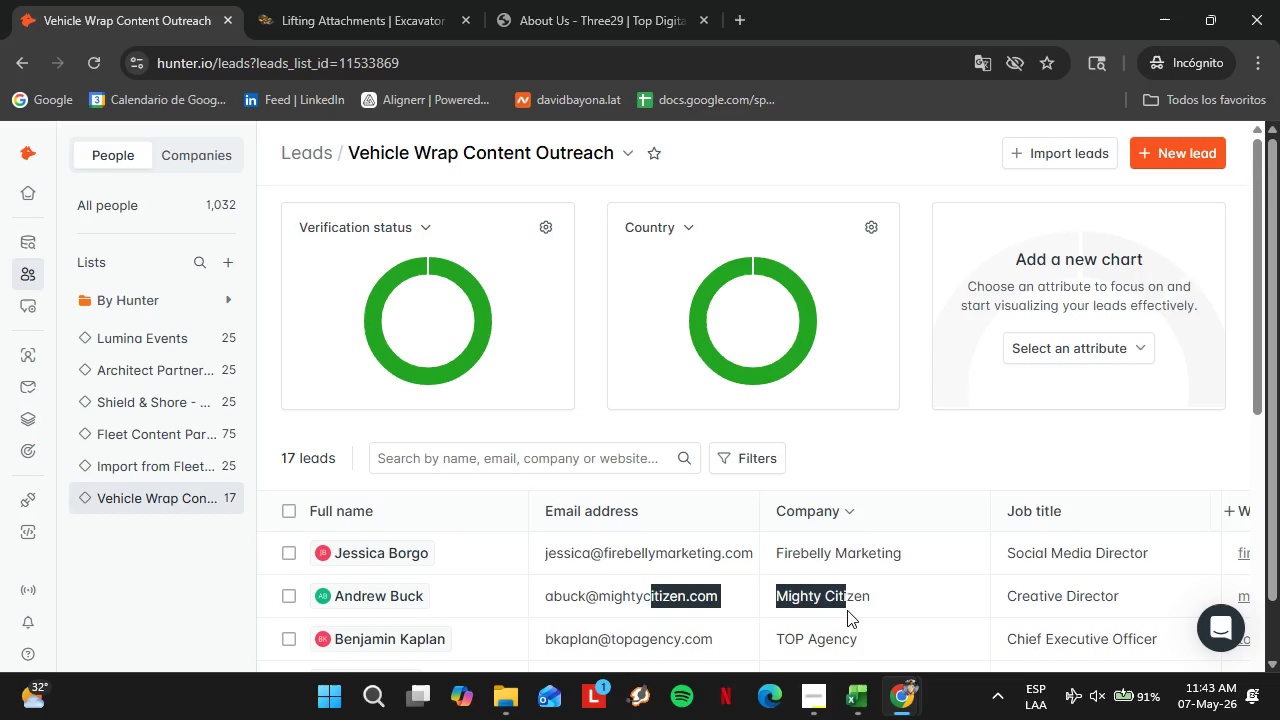 
wait(30.08)
 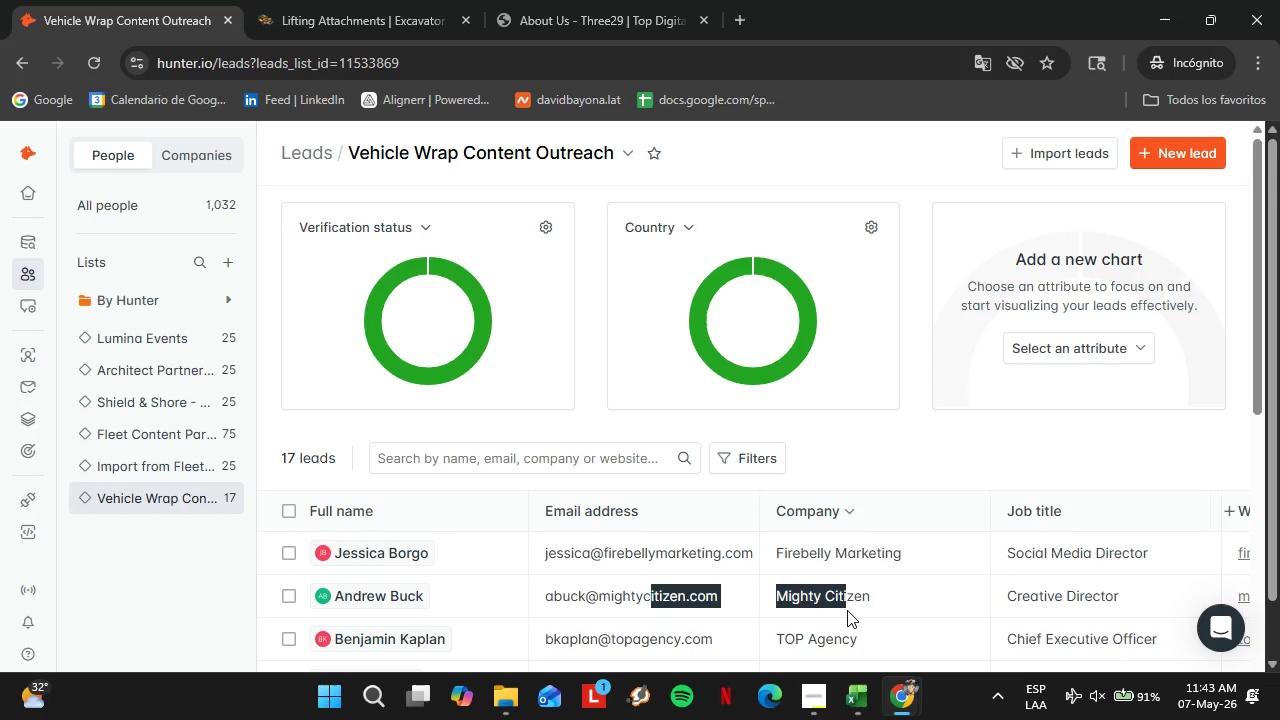 
left_click([858, 433])
 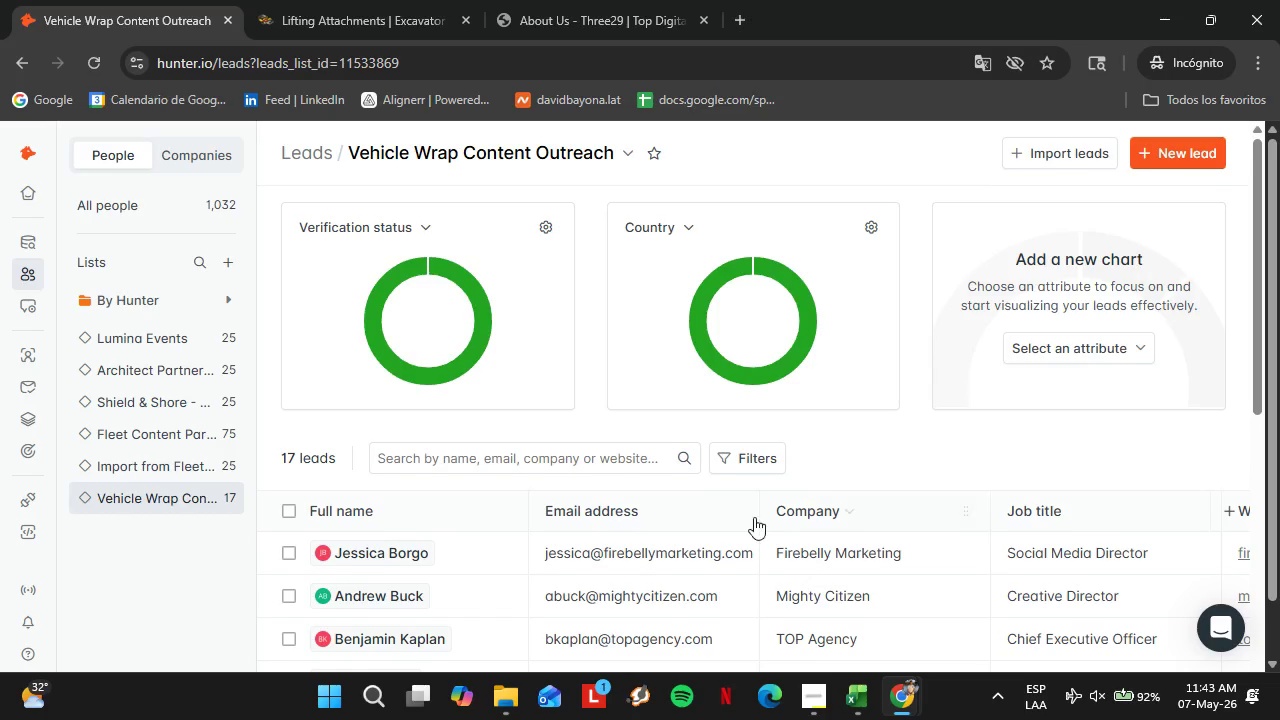 
scroll: coordinate [546, 514], scroll_direction: down, amount: 10.0
 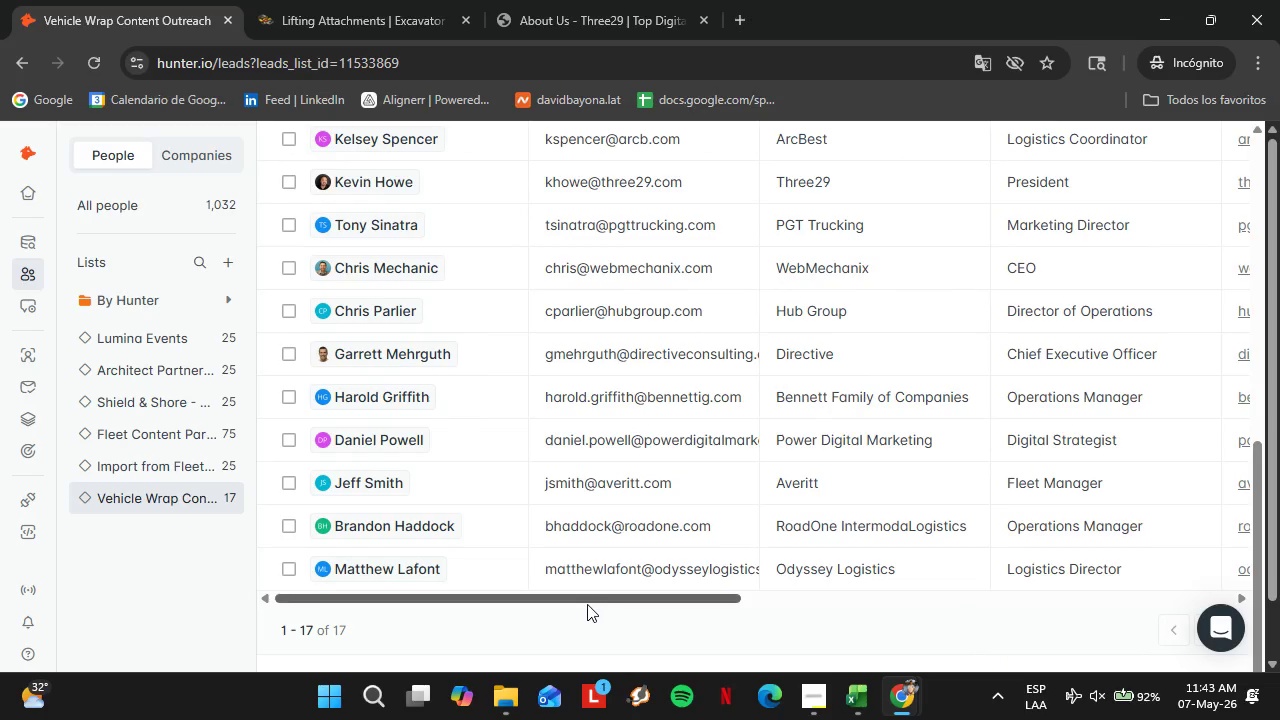 
left_click_drag(start_coordinate=[585, 602], to_coordinate=[912, 623])
 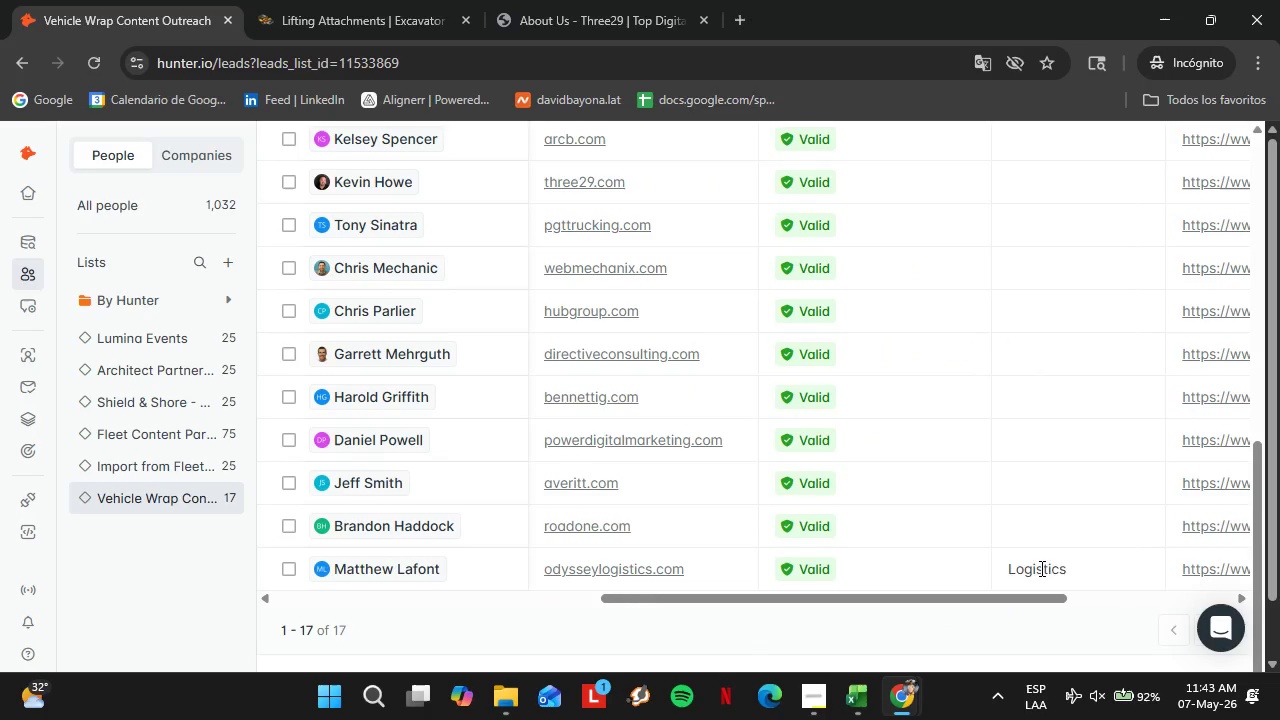 
double_click([1040, 568])
 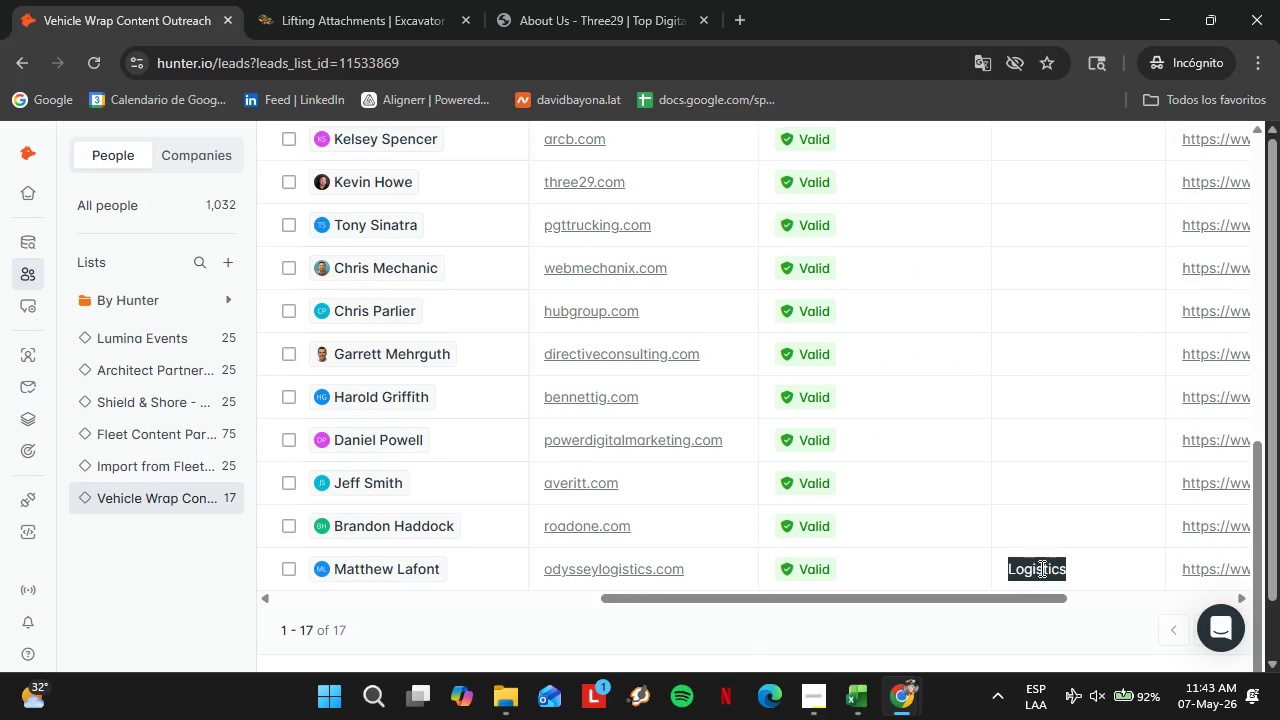 
triple_click([1040, 568])
 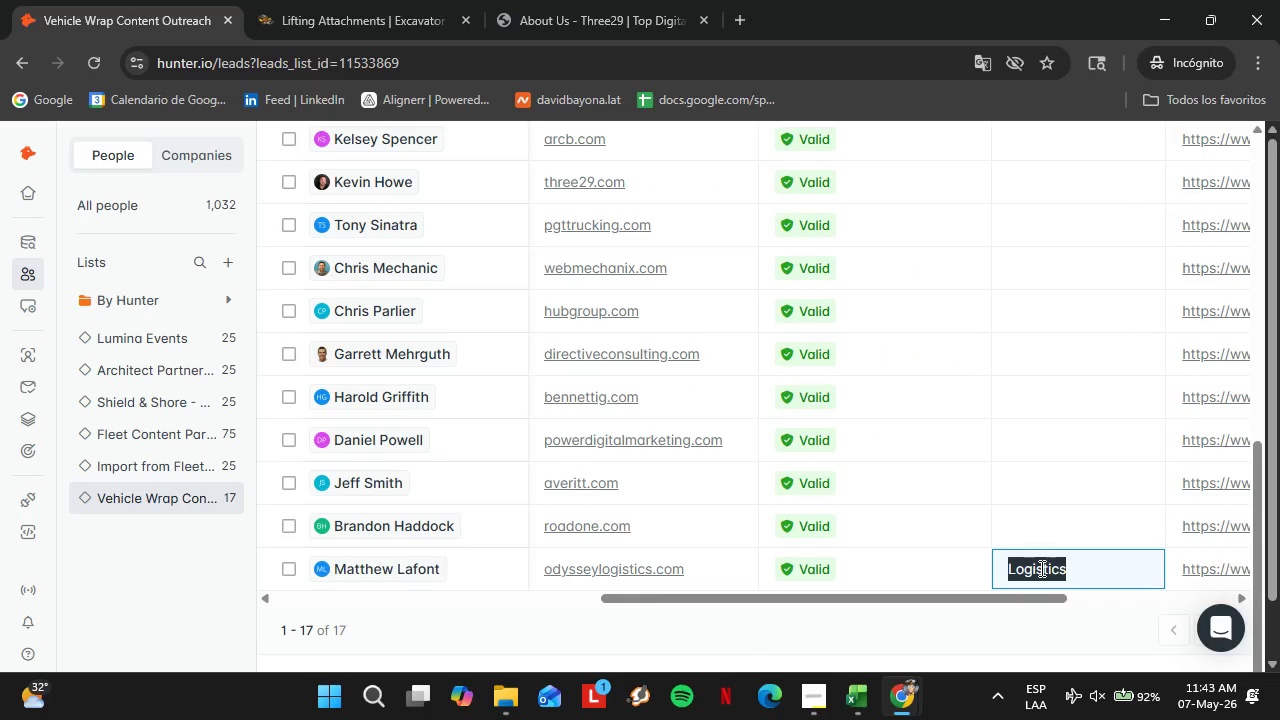 
key(Control+ControlLeft)
 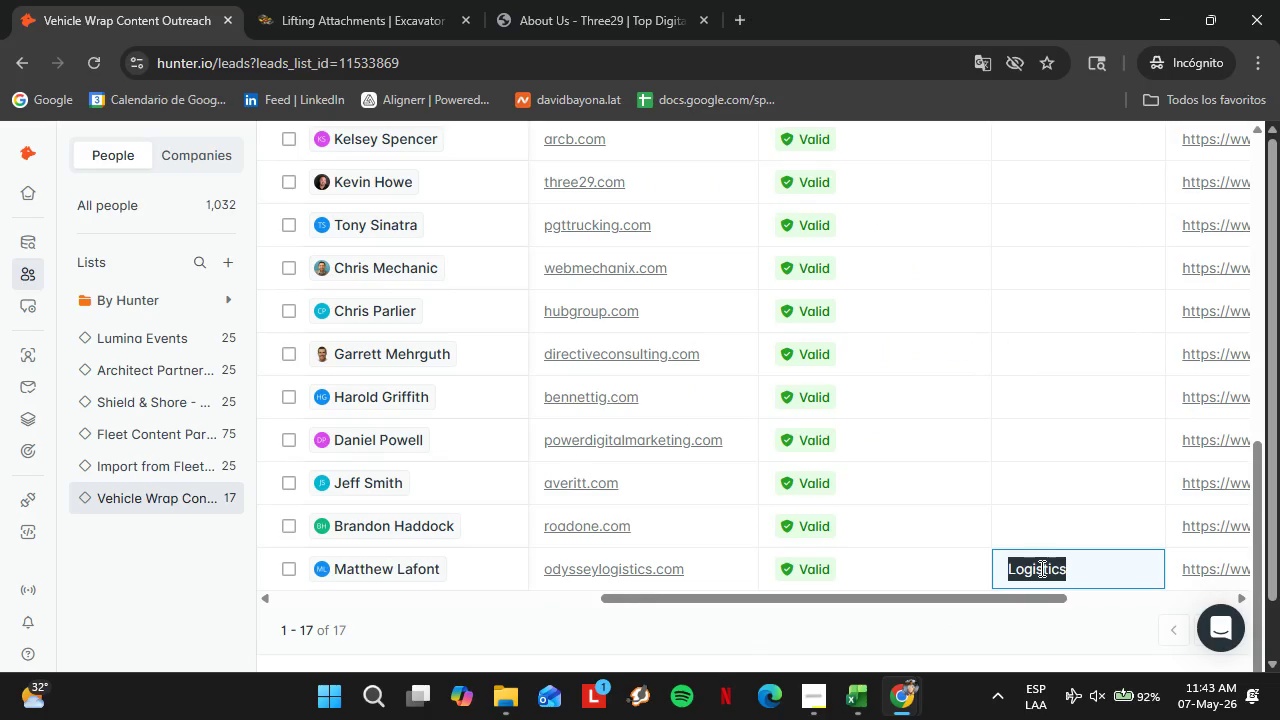 
key(Control+C)
 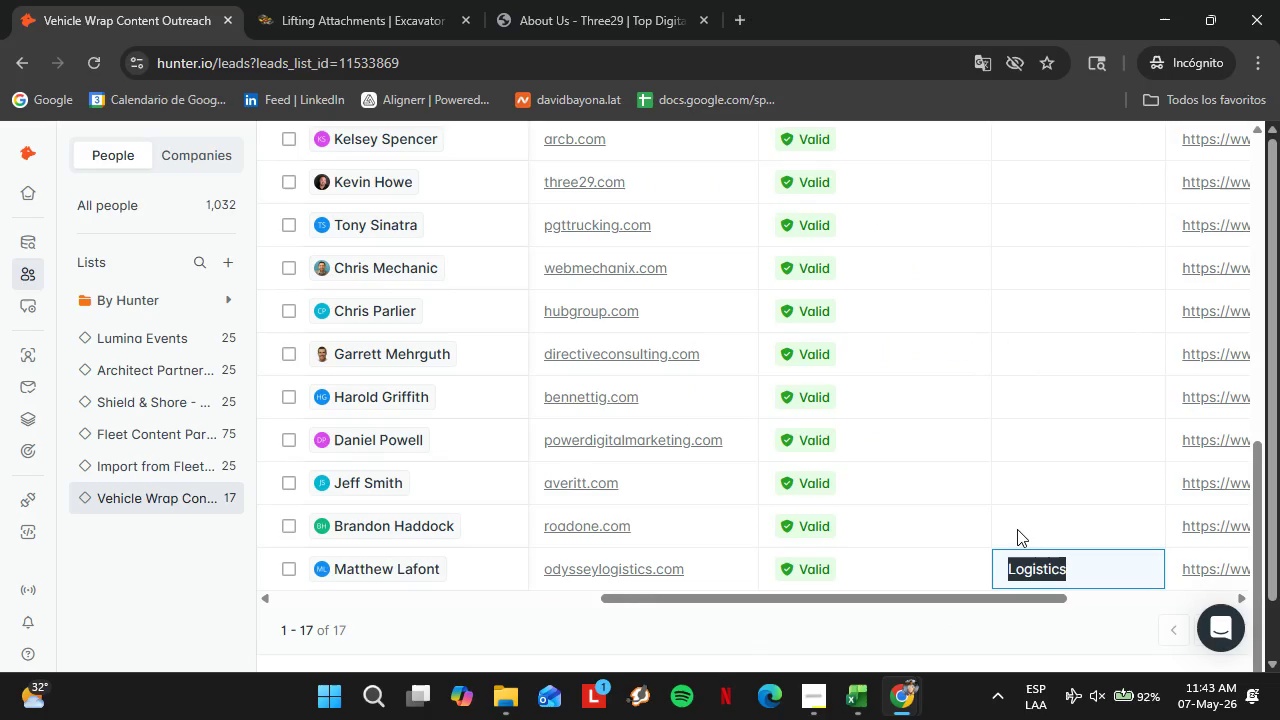 
double_click([1023, 529])
 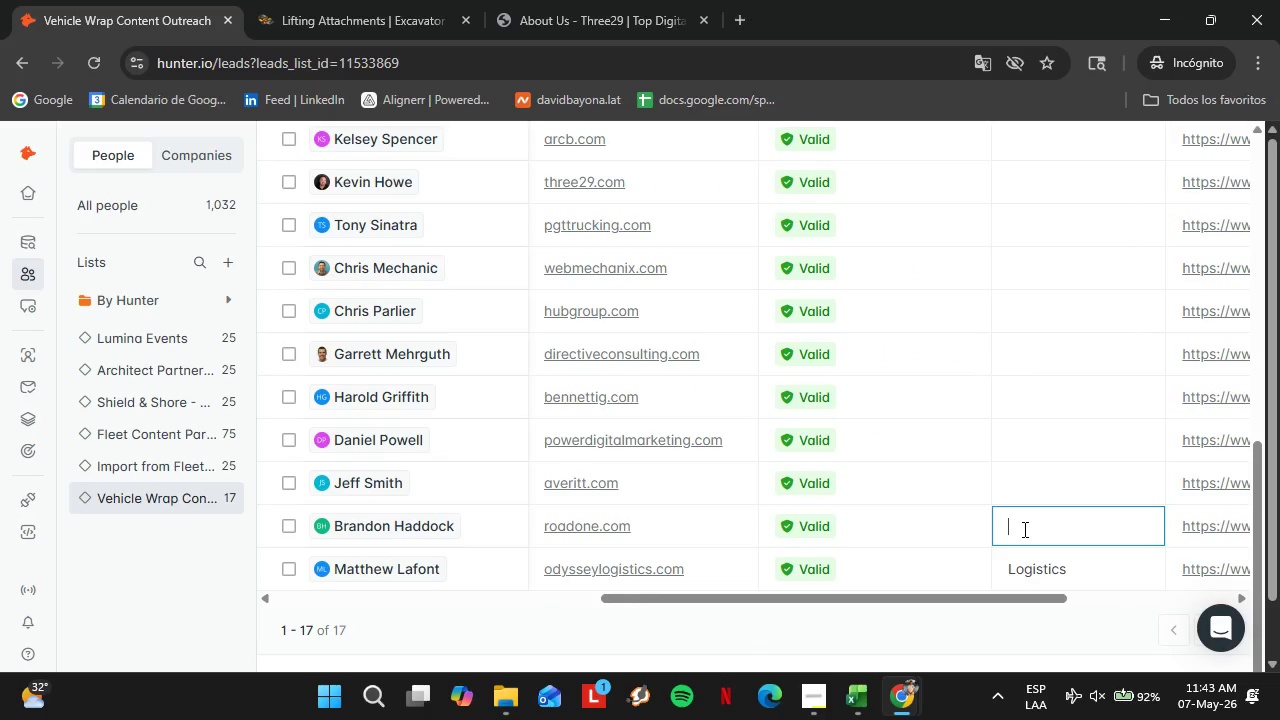 
triple_click([1023, 529])
 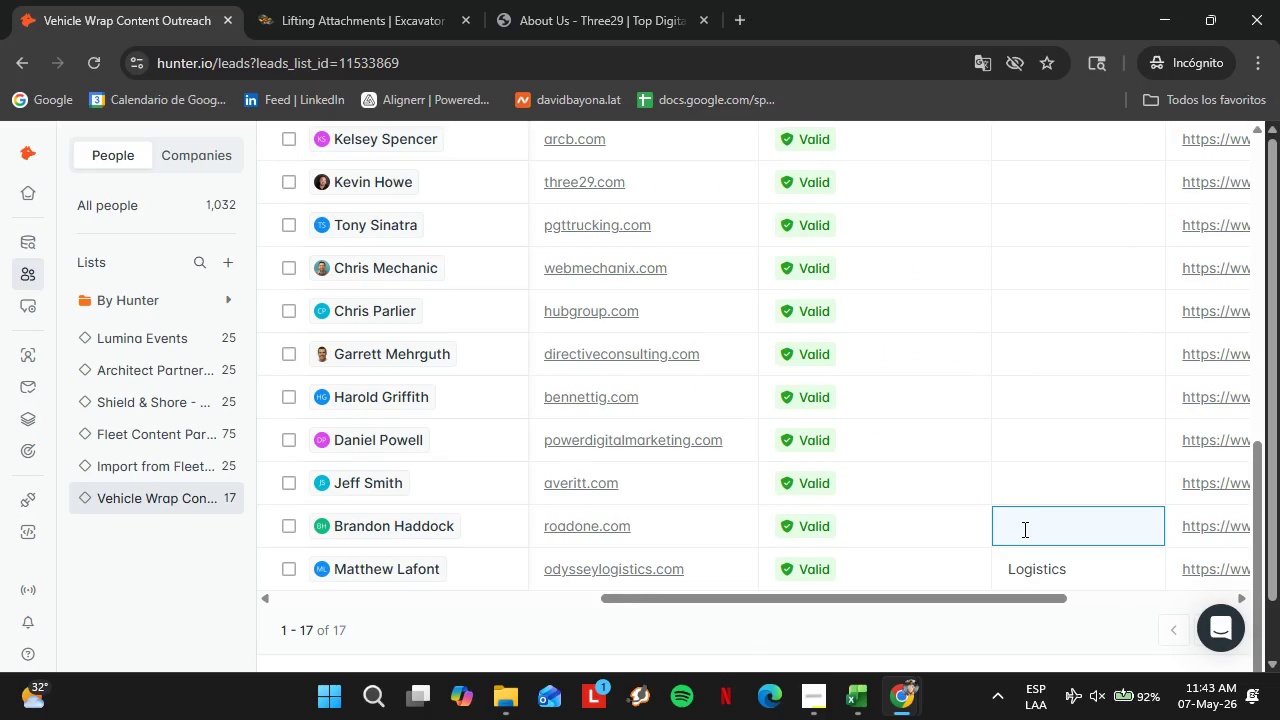 
key(Control+ControlLeft)
 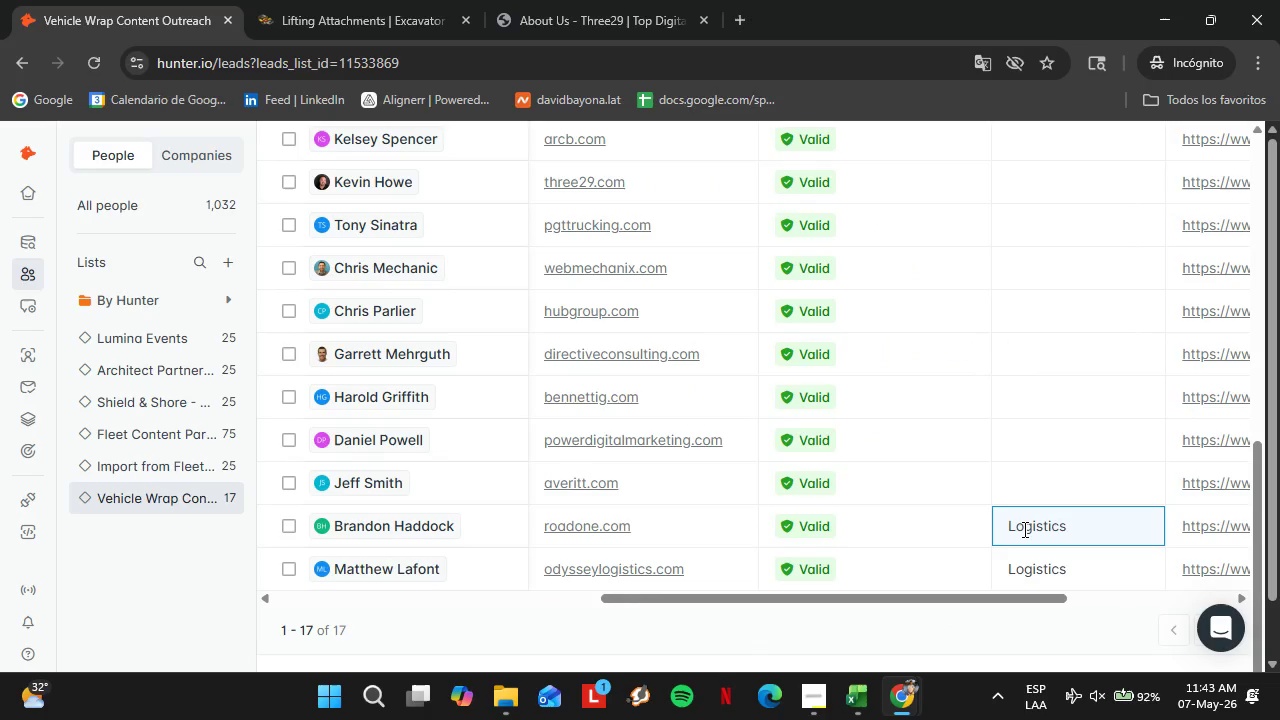 
key(Control+V)
 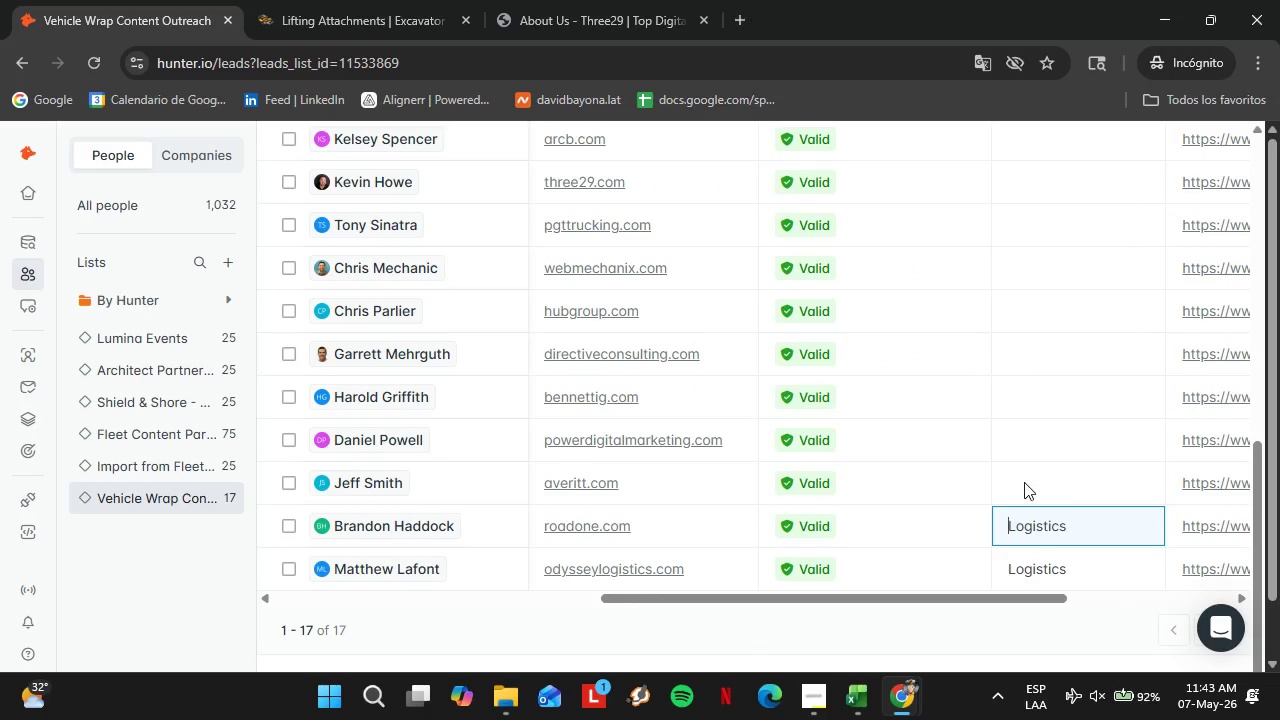 
double_click([1024, 479])
 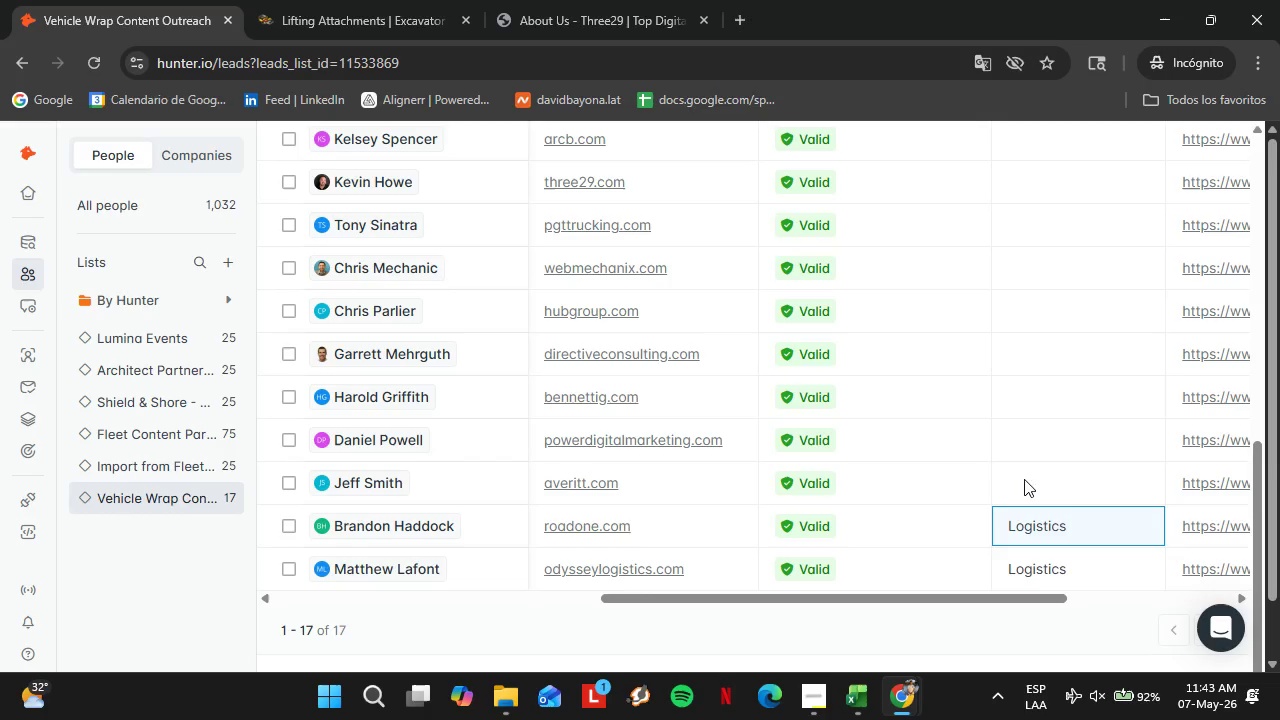 
triple_click([1024, 479])
 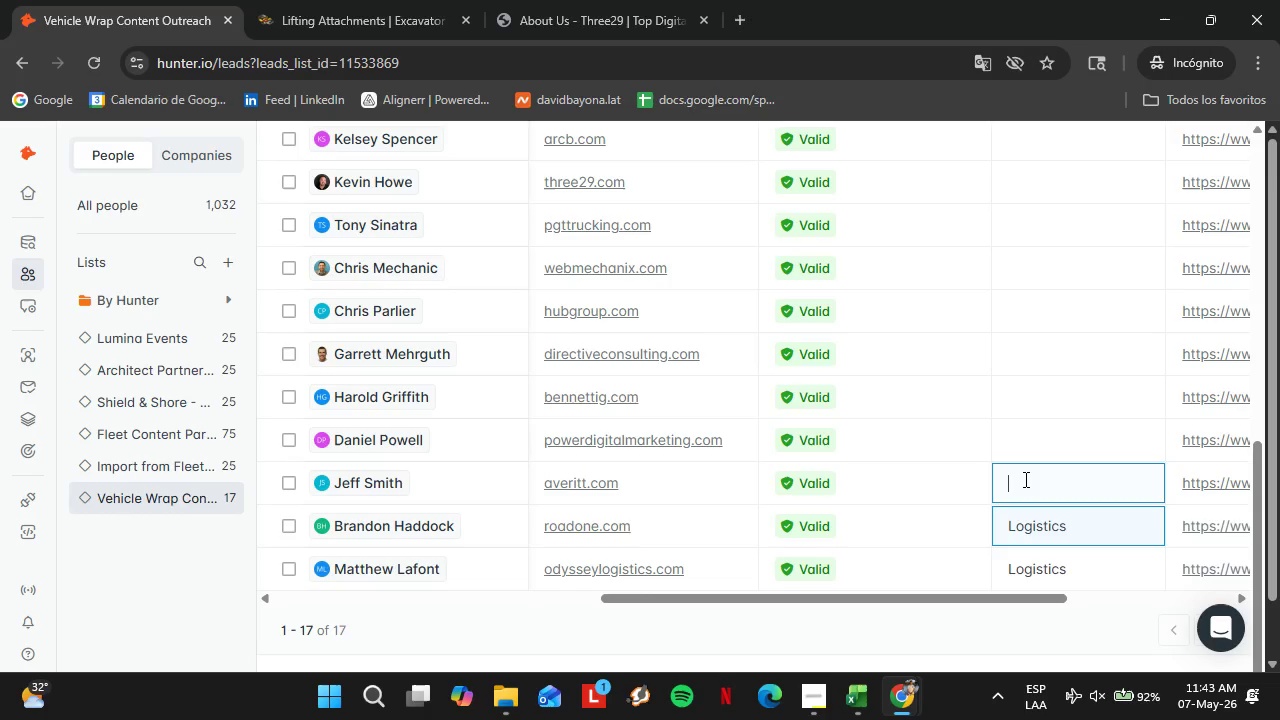 
triple_click([1024, 479])
 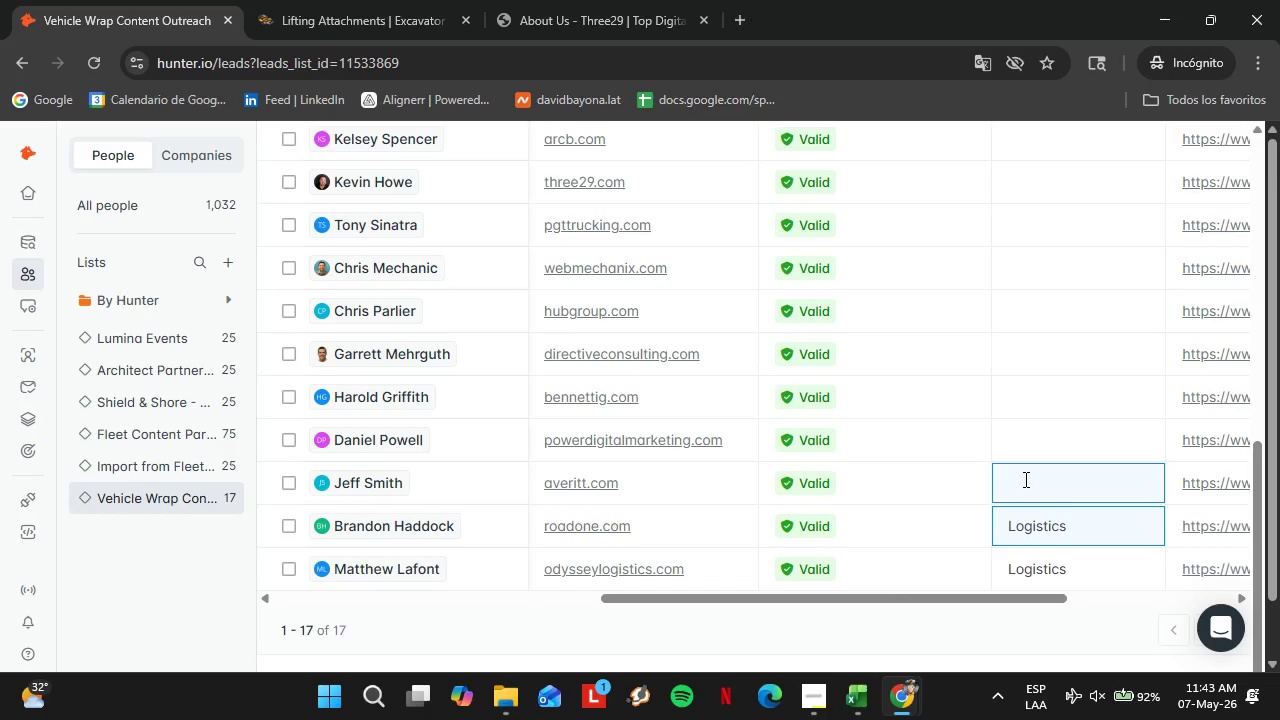 
key(Control+ControlLeft)
 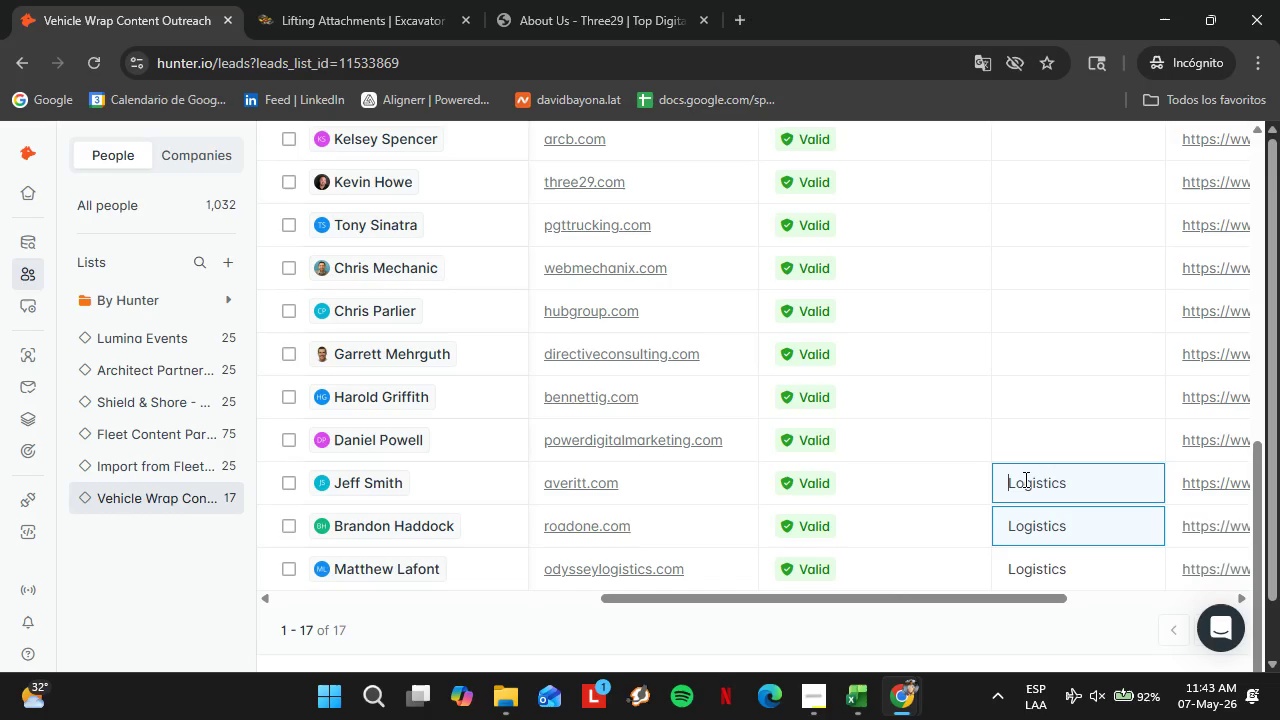 
key(Control+V)
 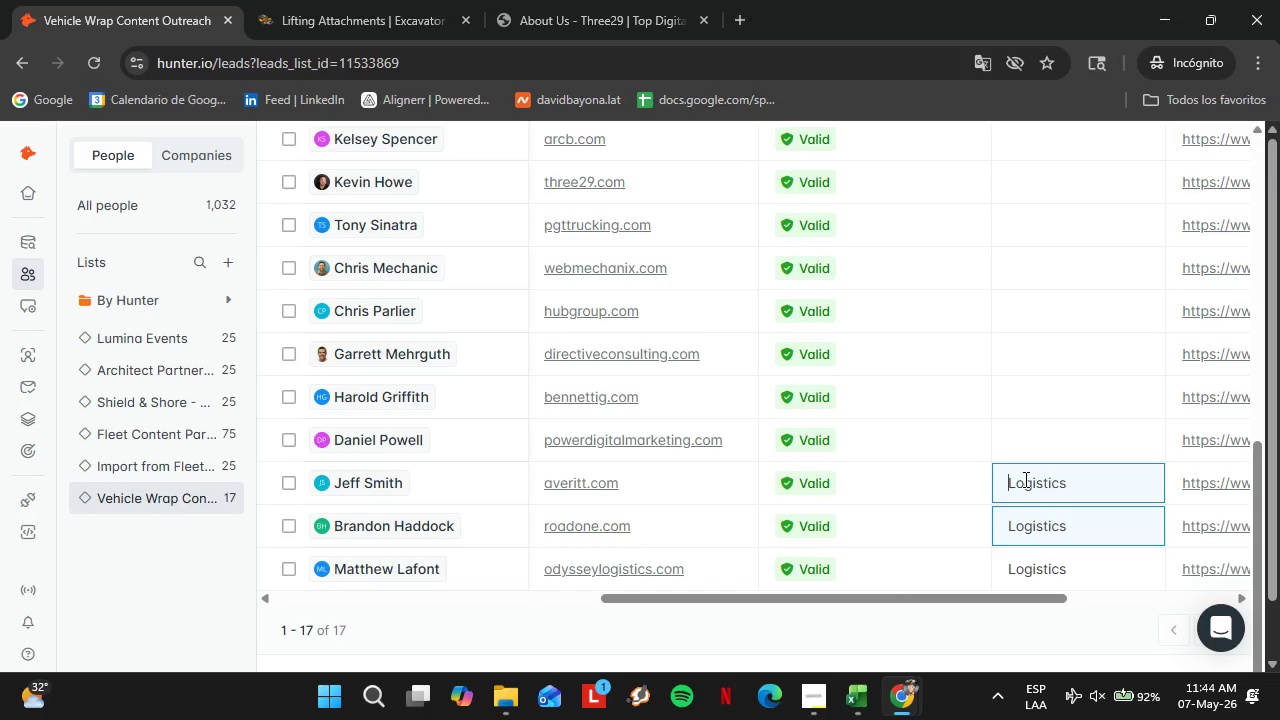 
wait(32.84)
 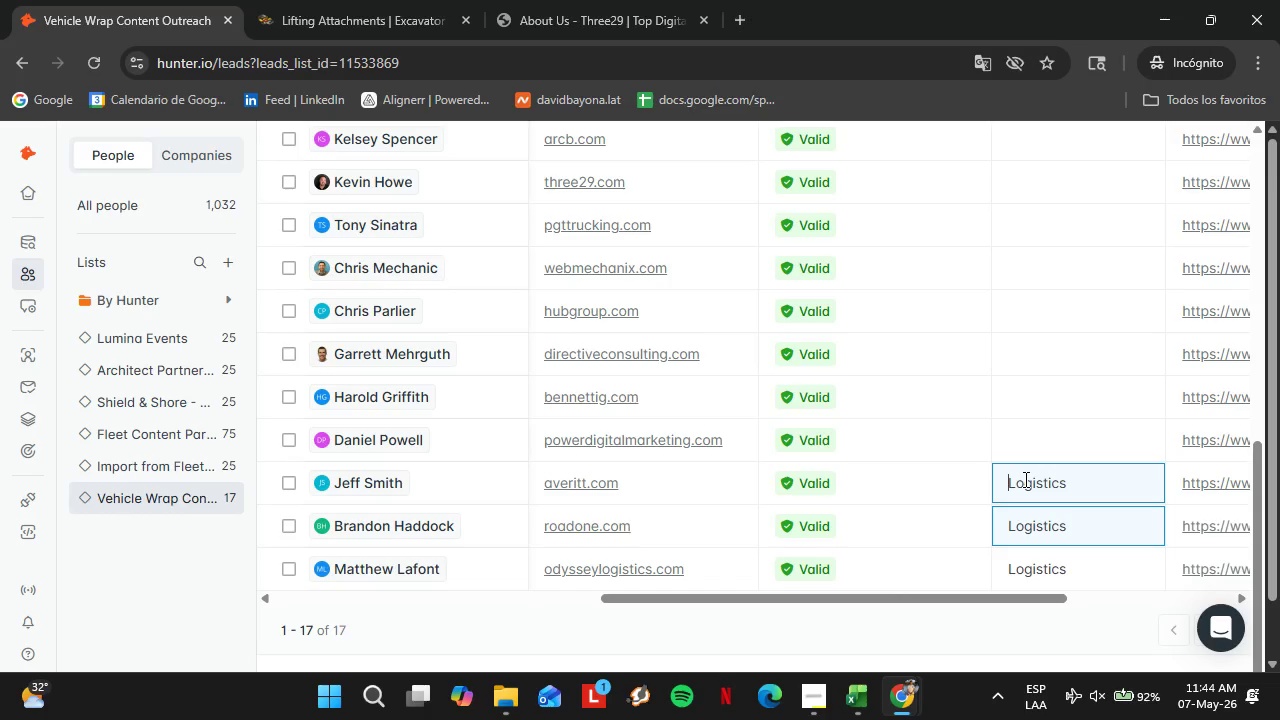 
left_click_drag(start_coordinate=[895, 604], to_coordinate=[854, 603])
 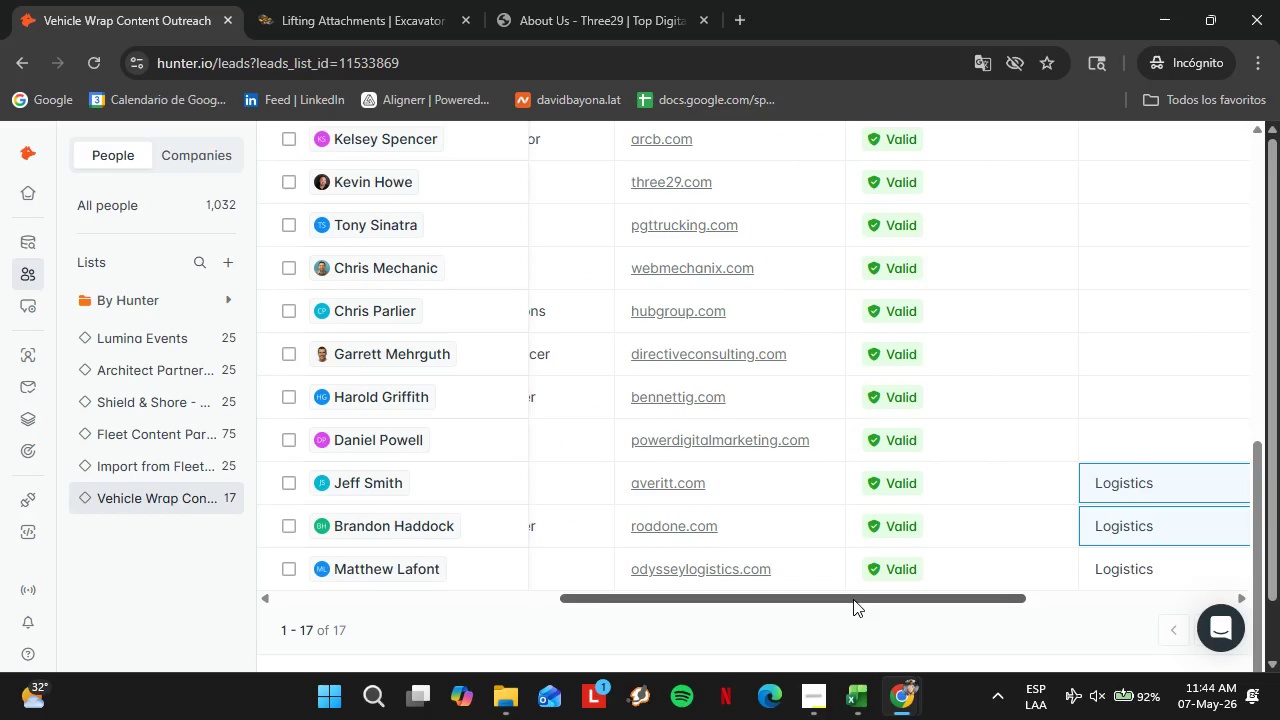 
left_click_drag(start_coordinate=[853, 599], to_coordinate=[893, 595])
 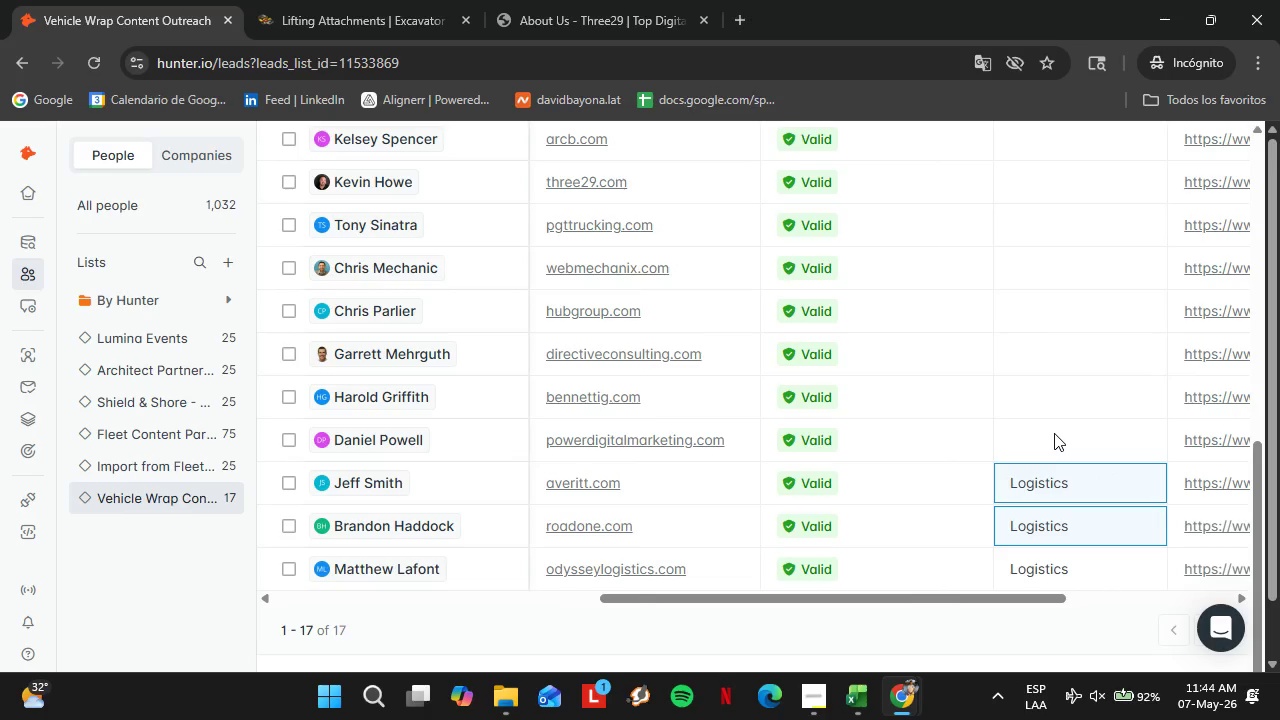 
double_click([1054, 433])
 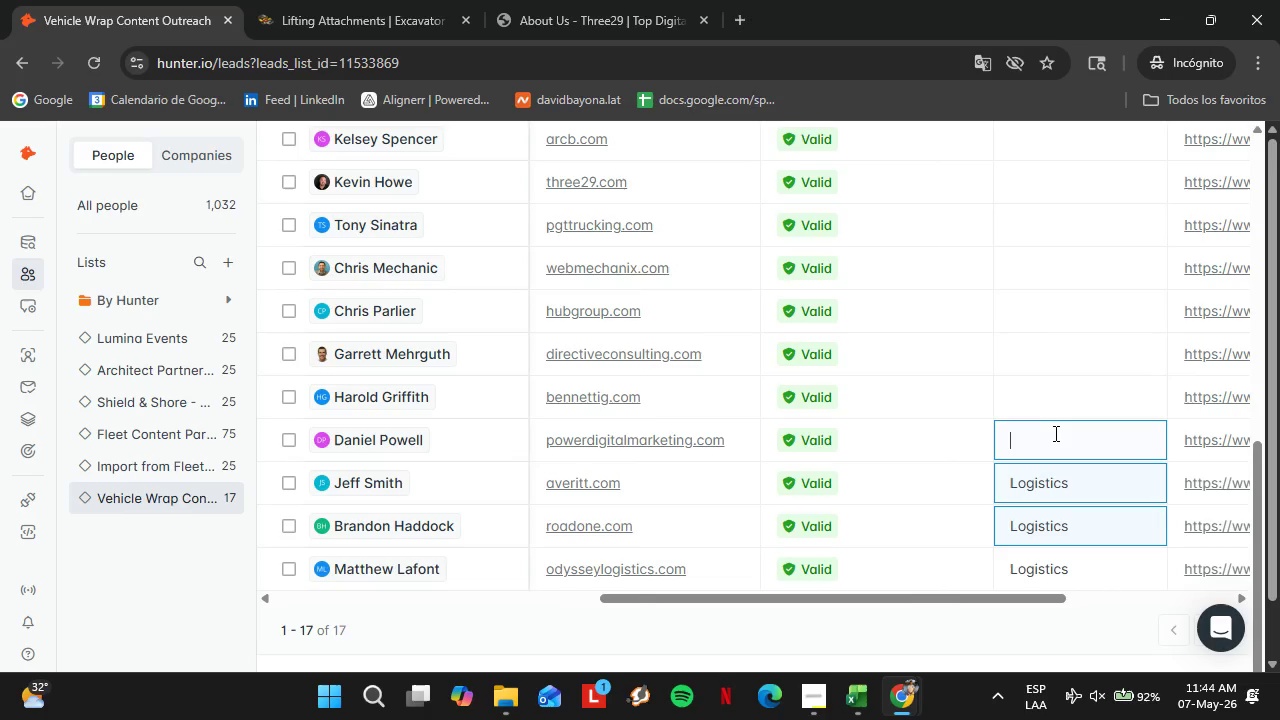 
triple_click([1054, 433])
 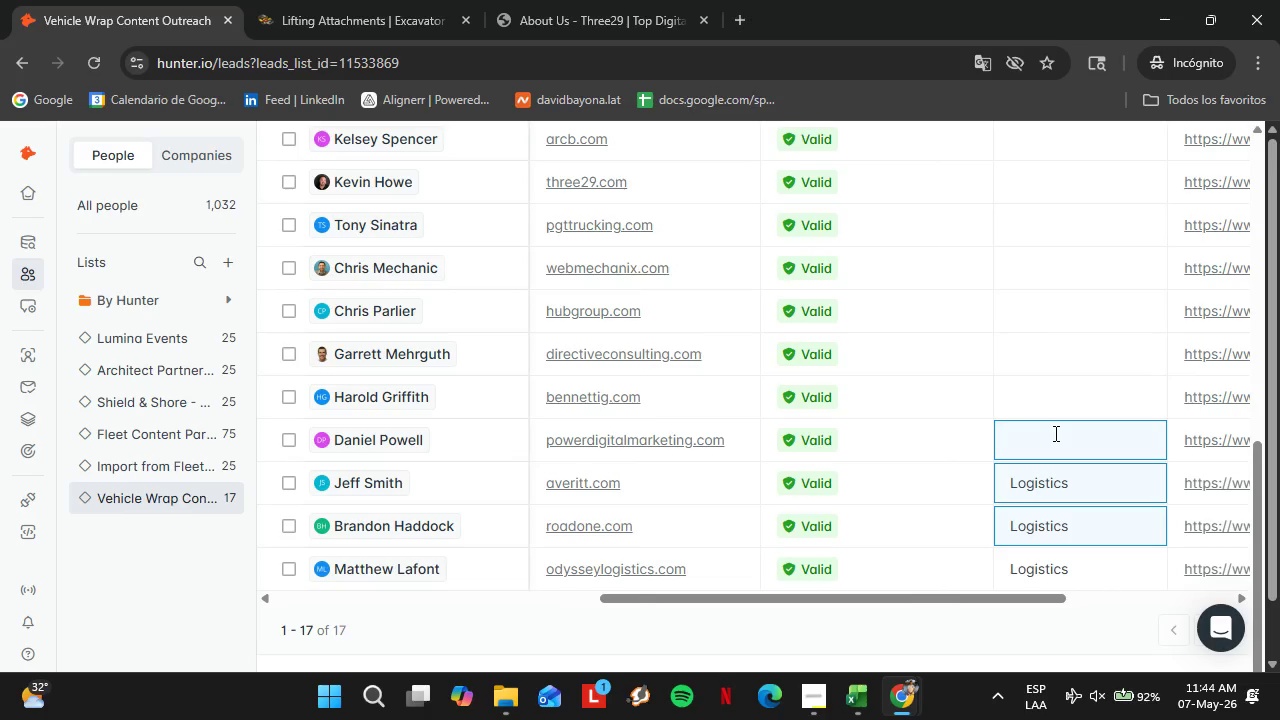 
type(Marketing )
 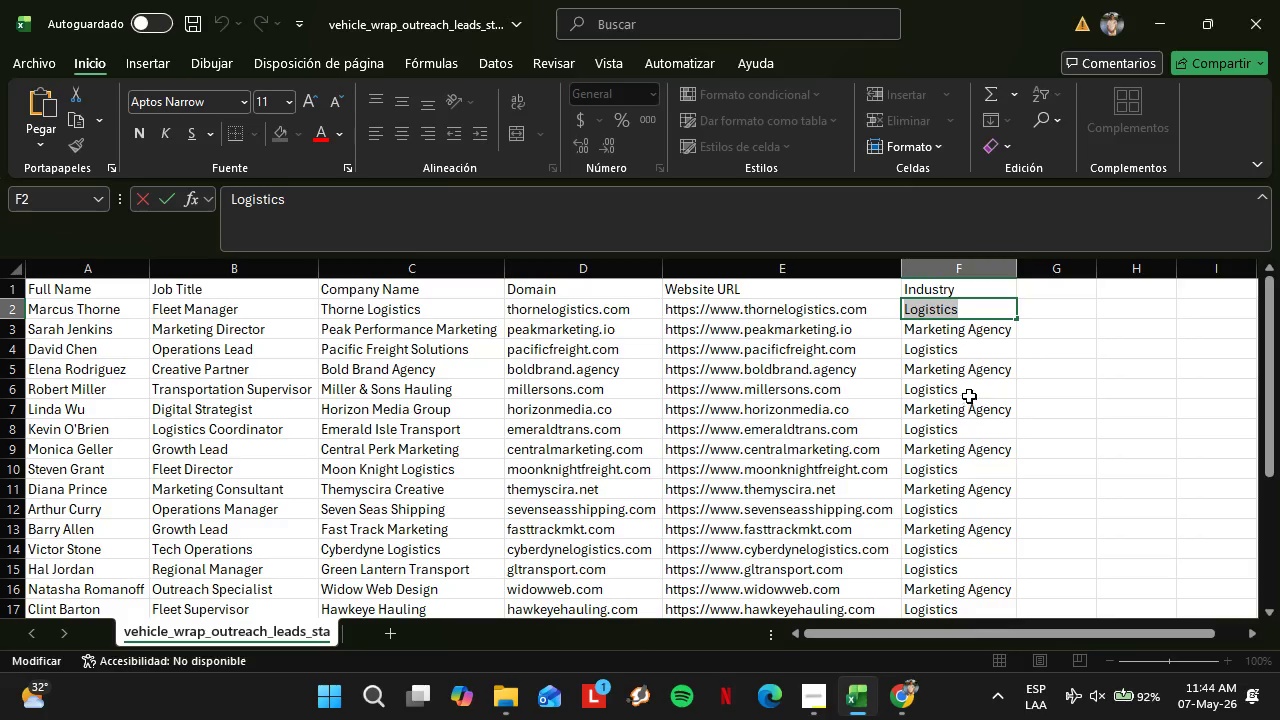 
double_click([951, 331])
 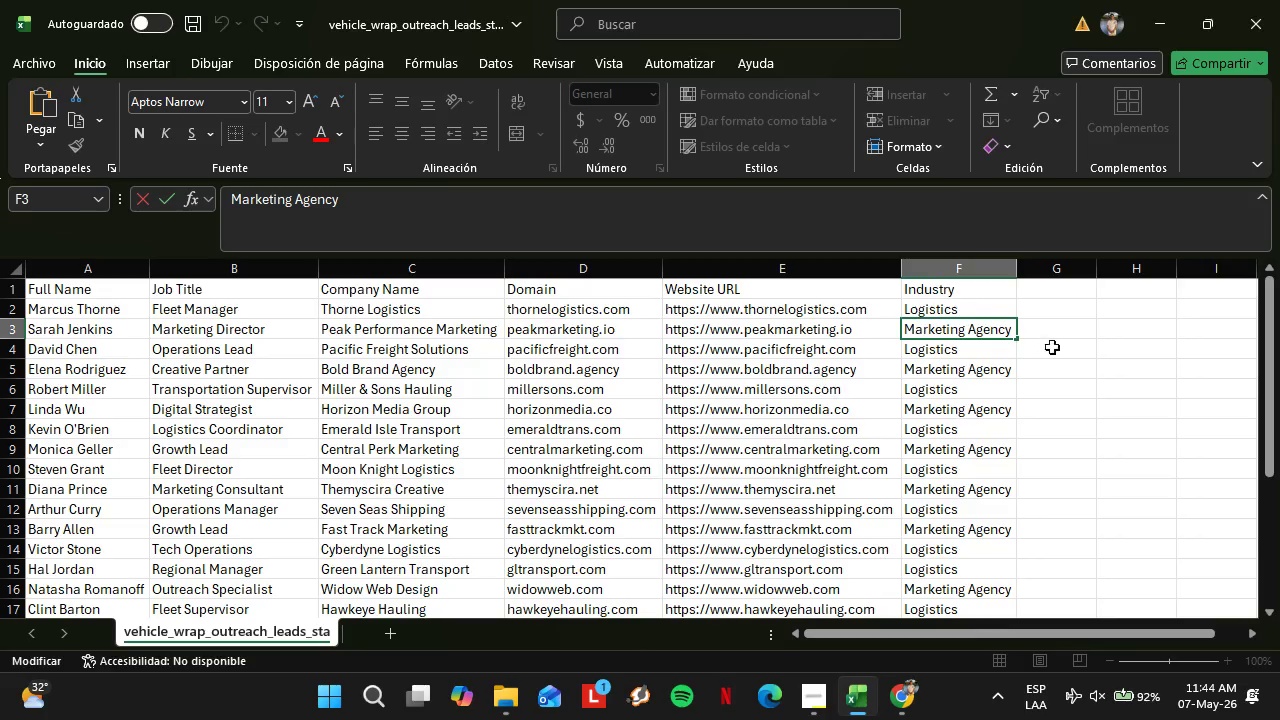 
double_click([967, 318])
 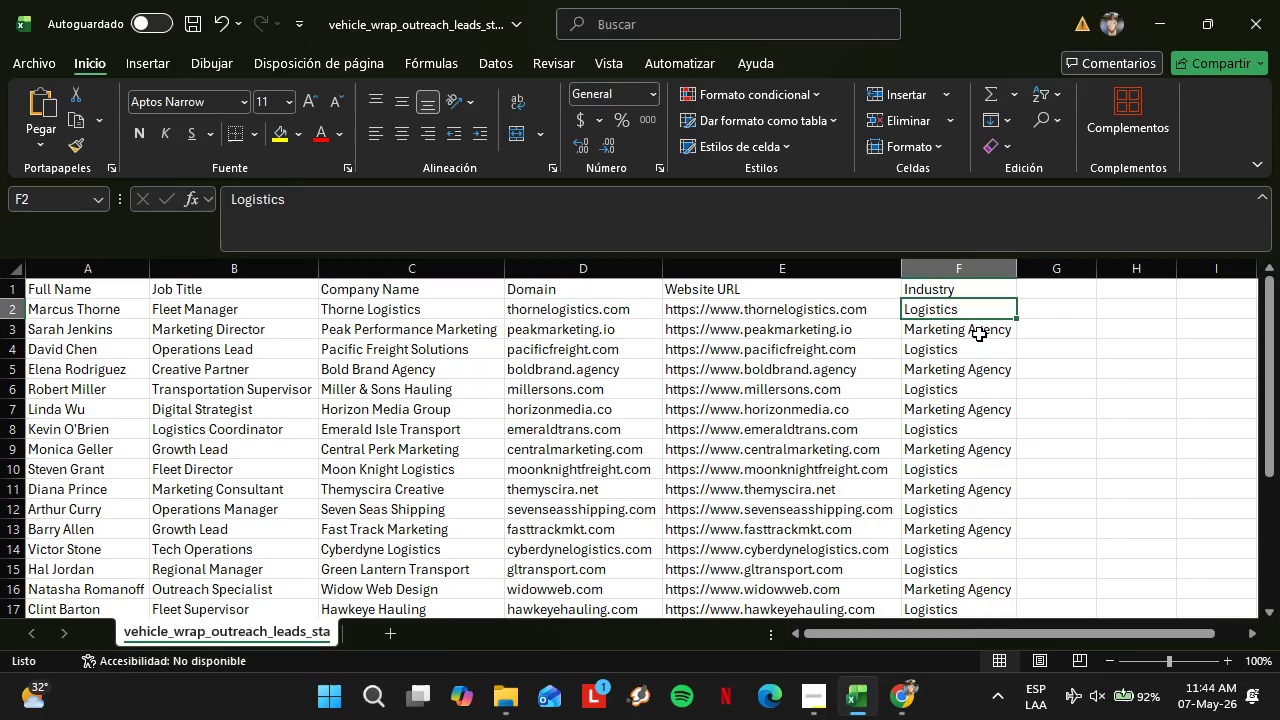 
left_click([979, 334])
 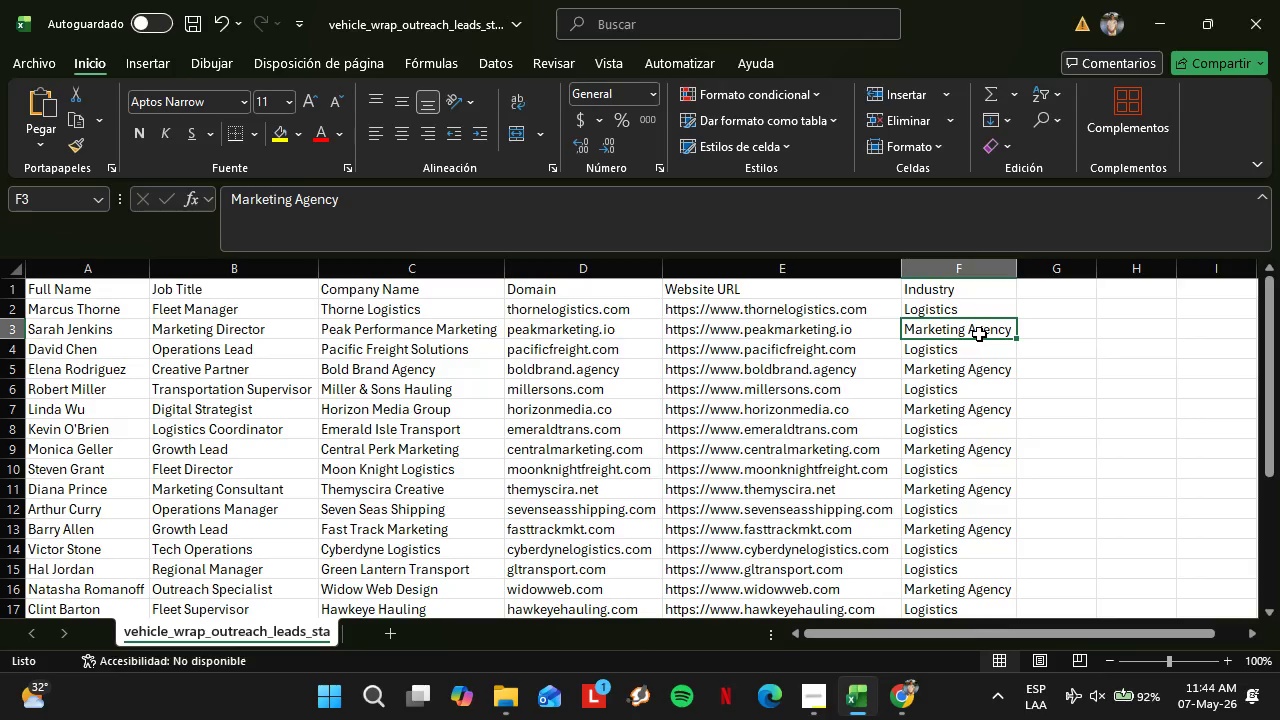 
key(Control+C)
 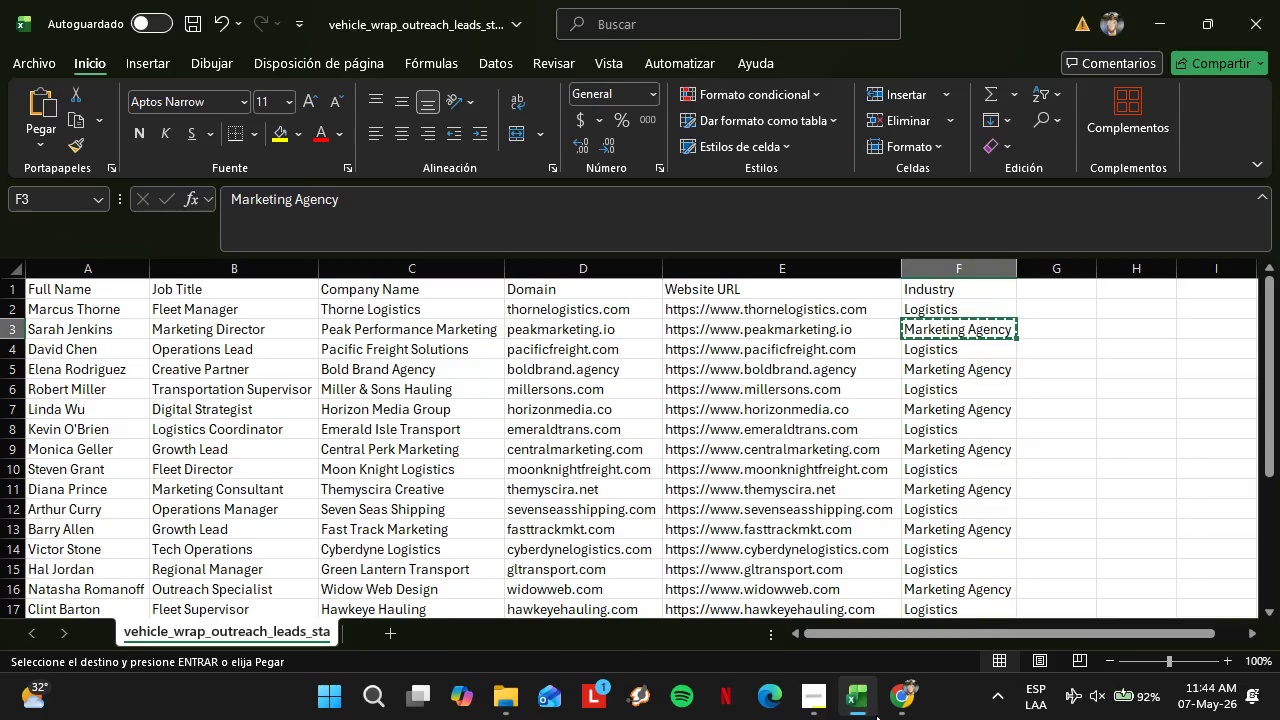 
left_click([965, 595])
 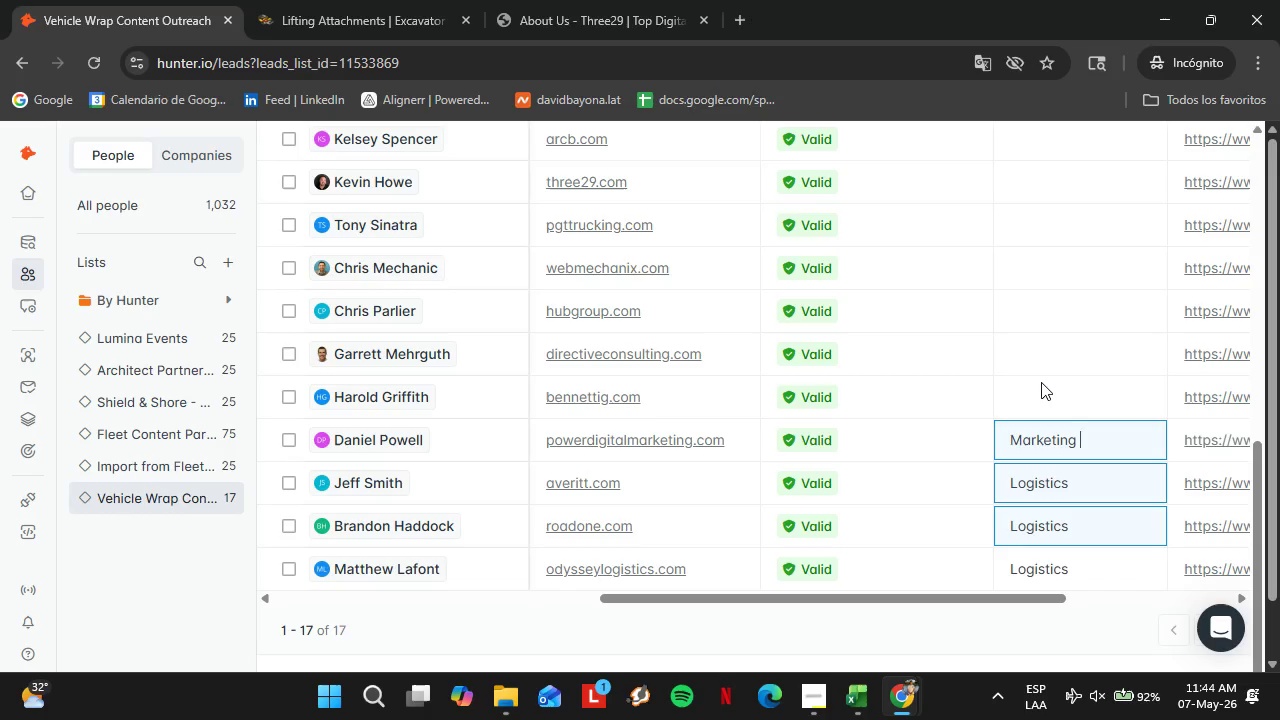 
left_click([1042, 380])
 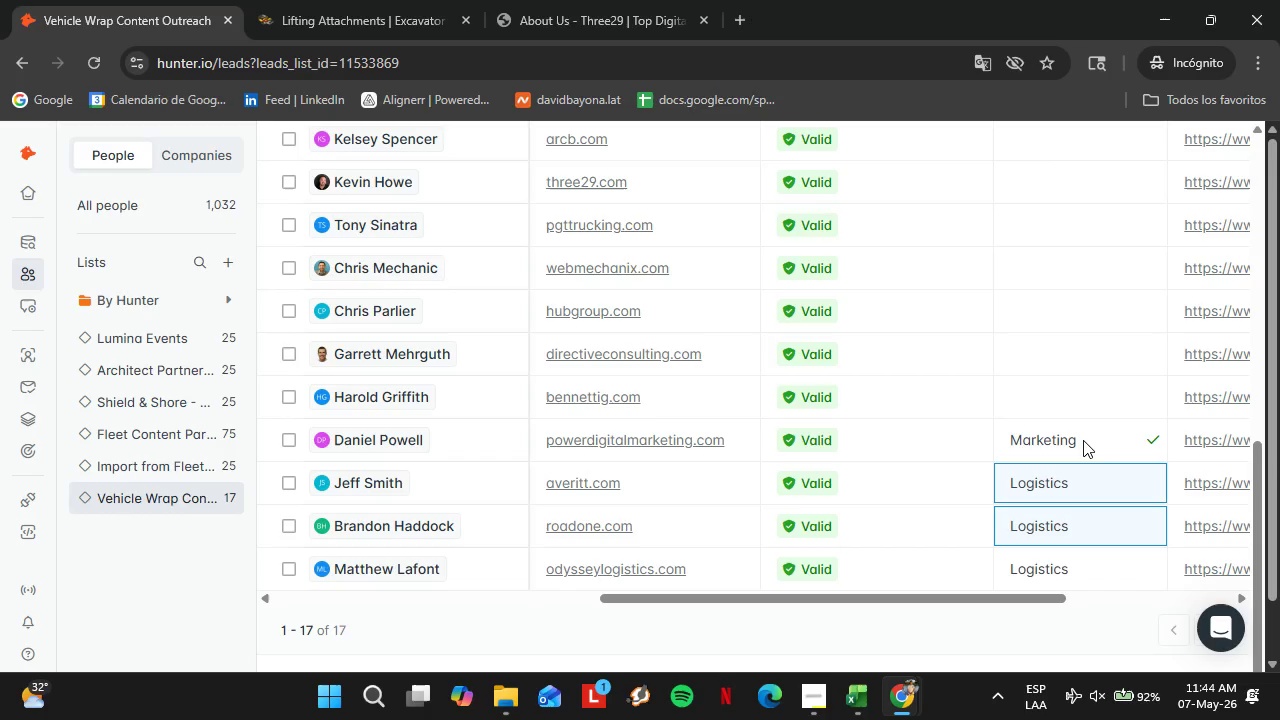 
double_click([1083, 440])
 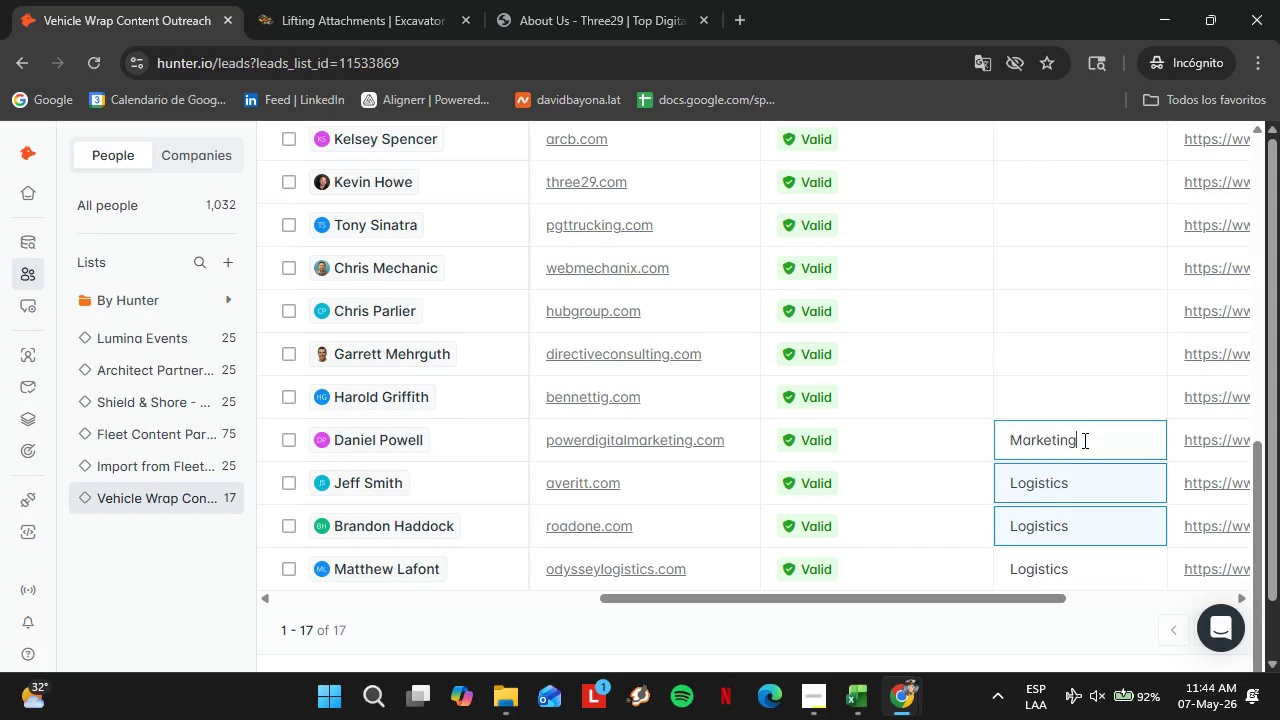 
triple_click([1083, 440])
 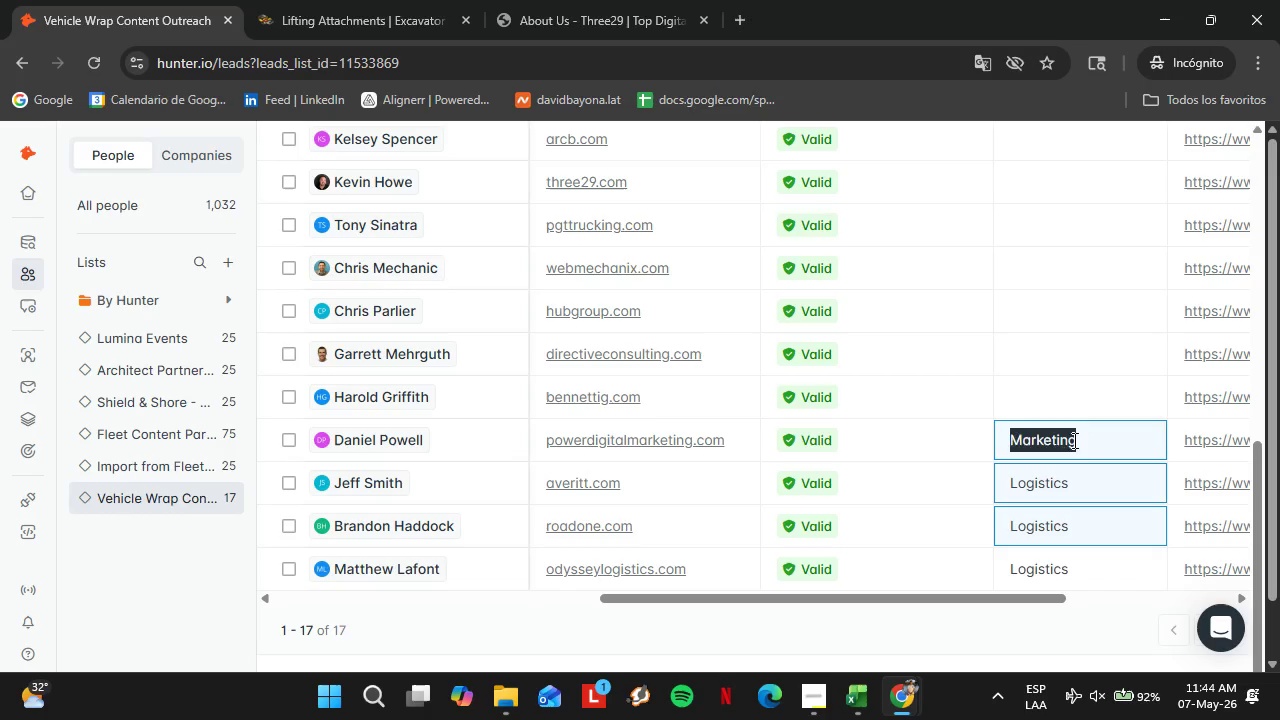 
triple_click([1073, 440])
 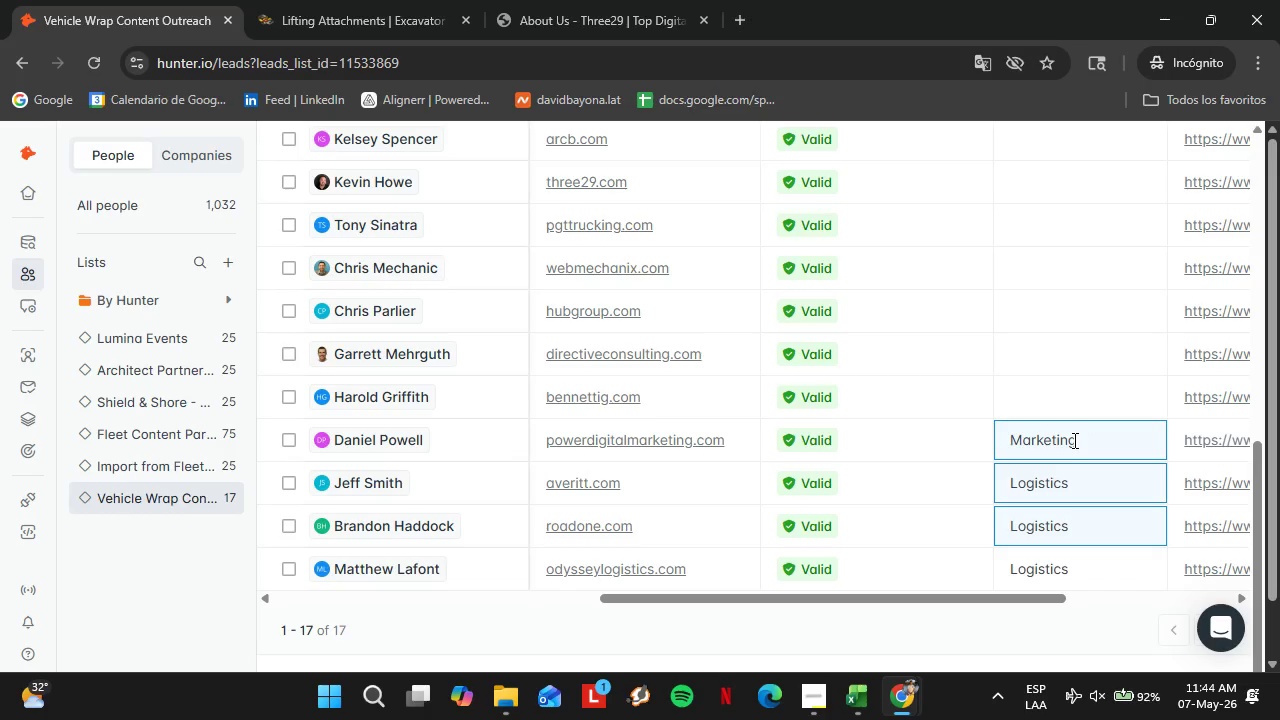 
double_click([1073, 440])
 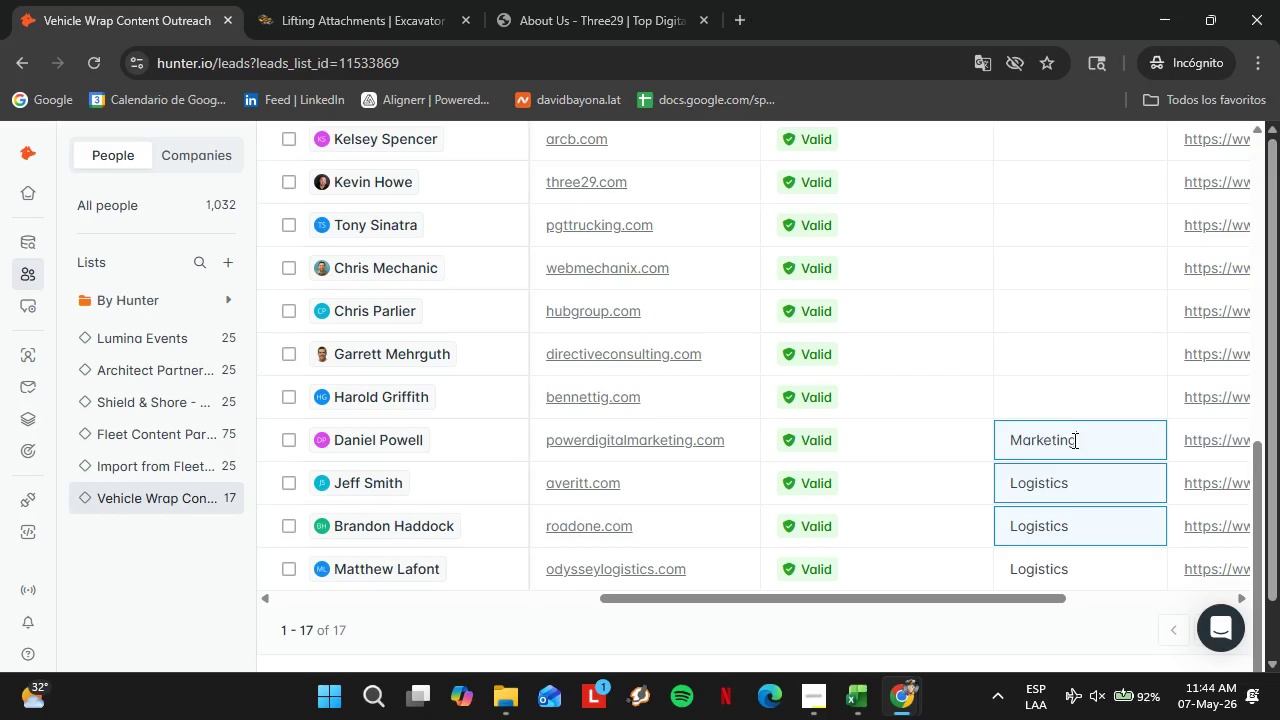 
triple_click([1073, 440])
 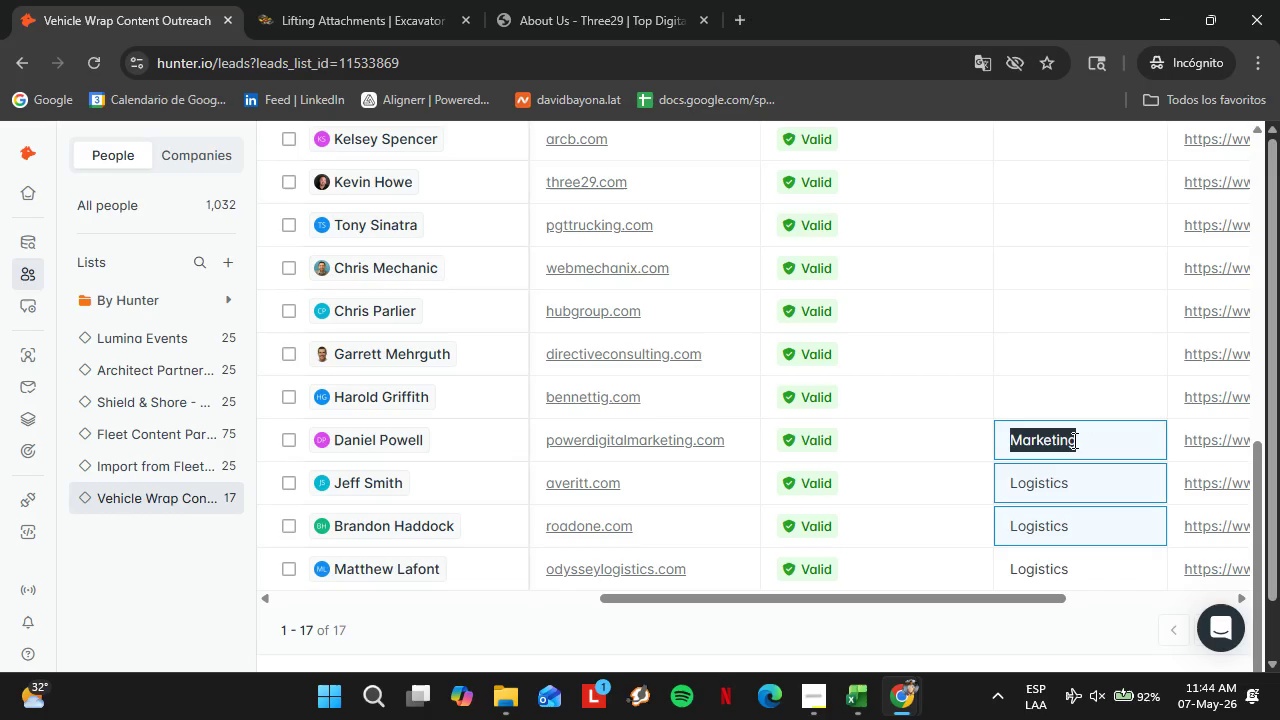 
key(Control+C)
 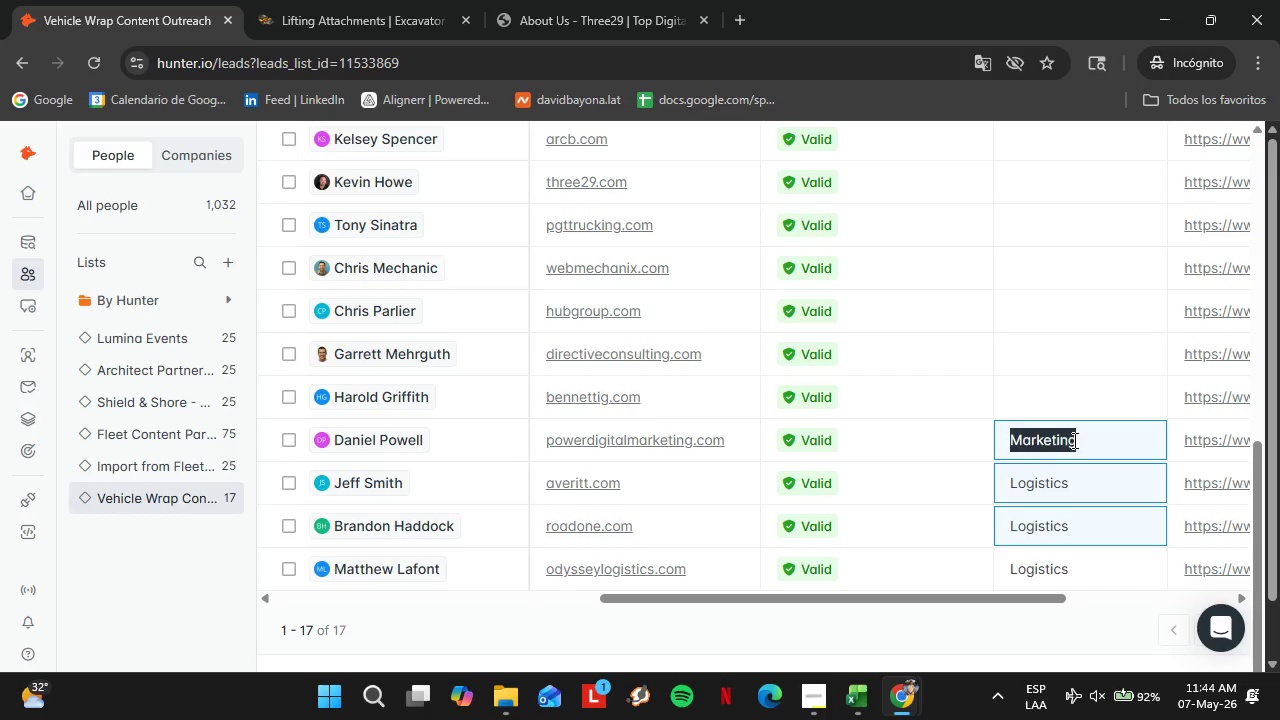 
key(Control+V)
 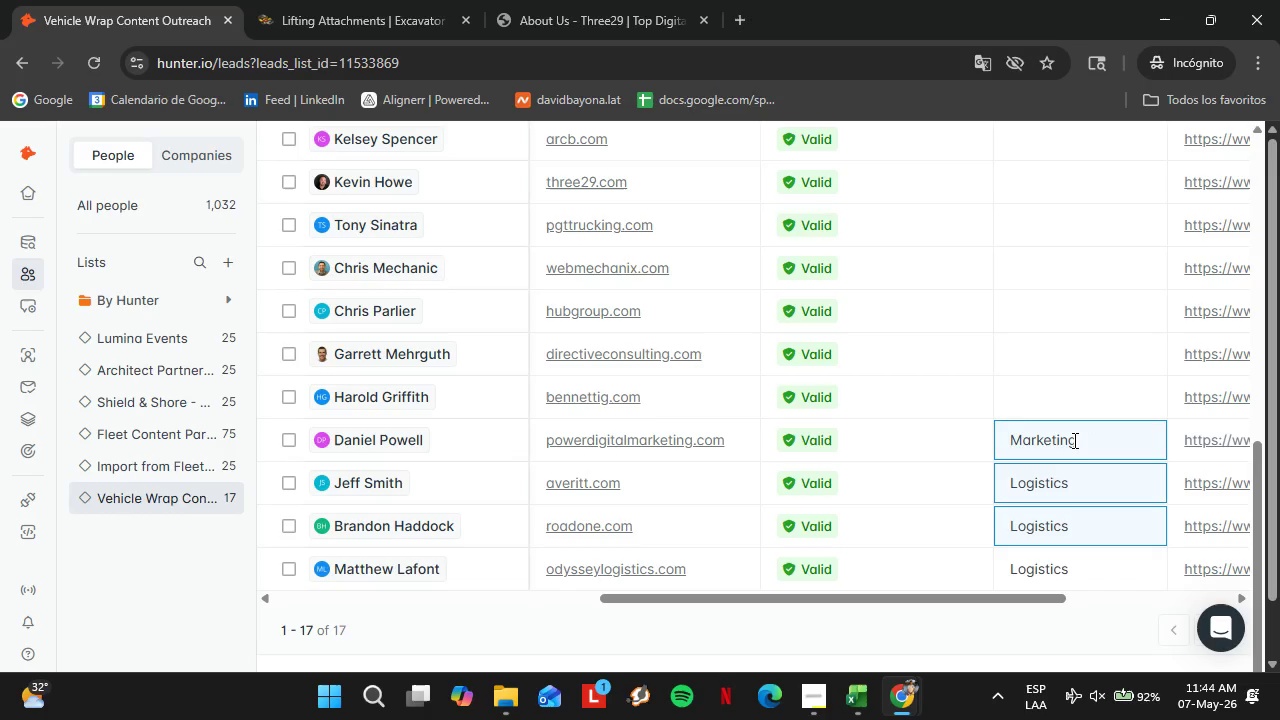 
hold_key(key=ArrowRight, duration=0.77)
 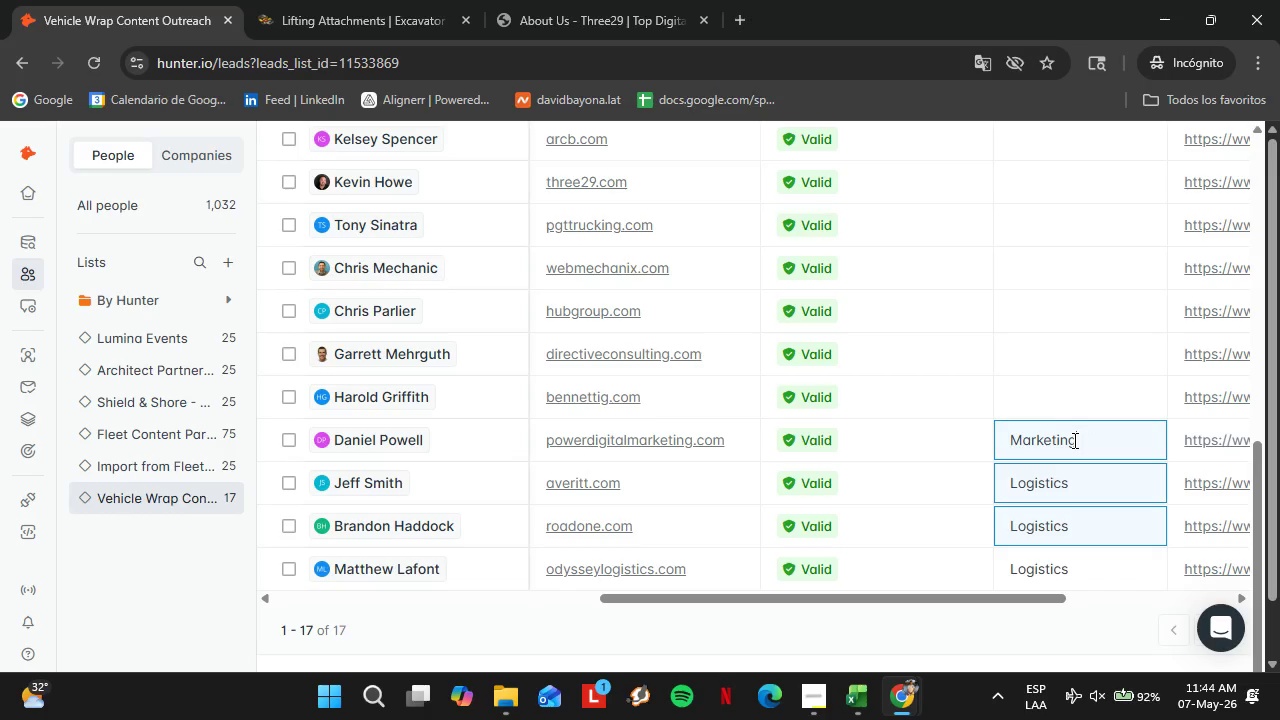 
key(Space)
 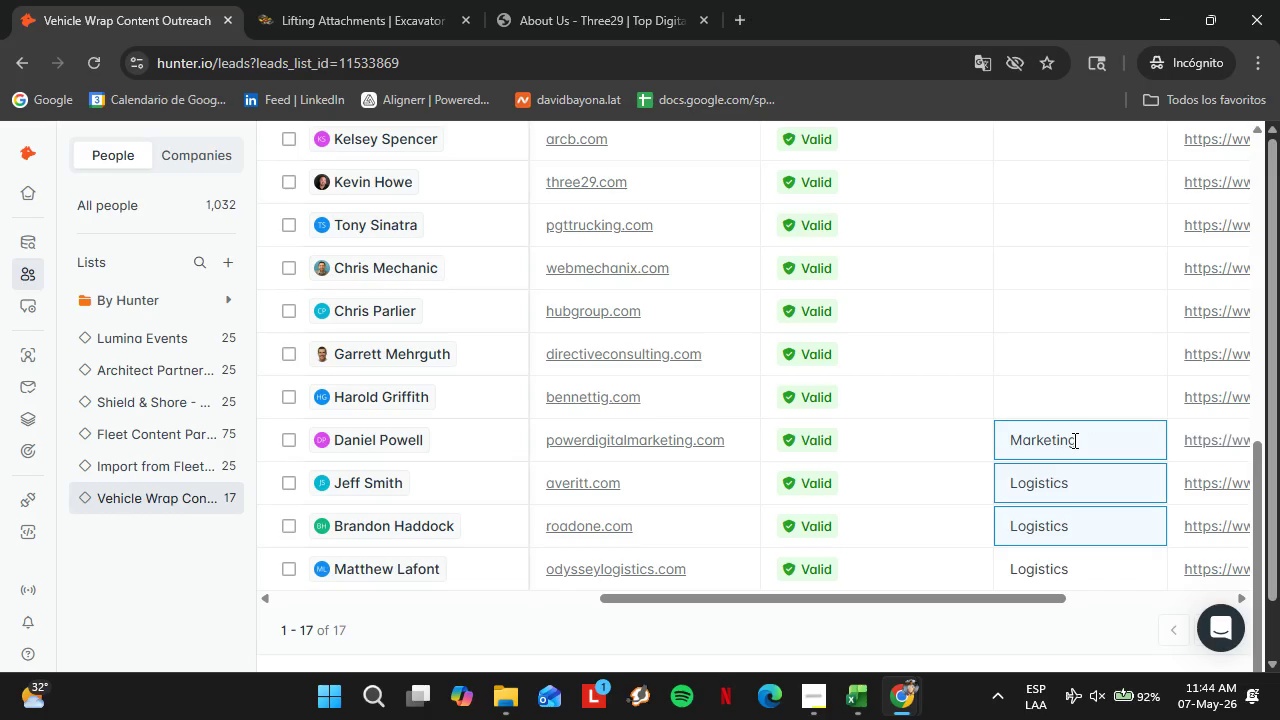 
type(Agency)
 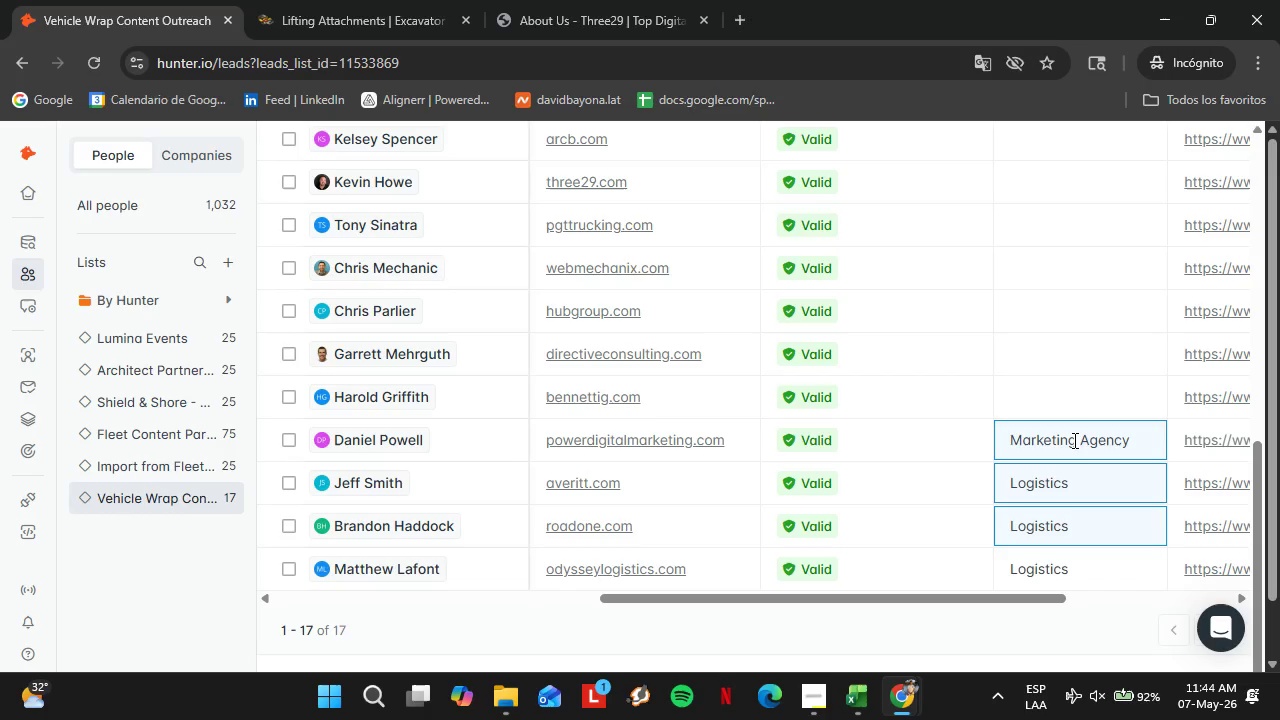 
key(ArrowUp)
 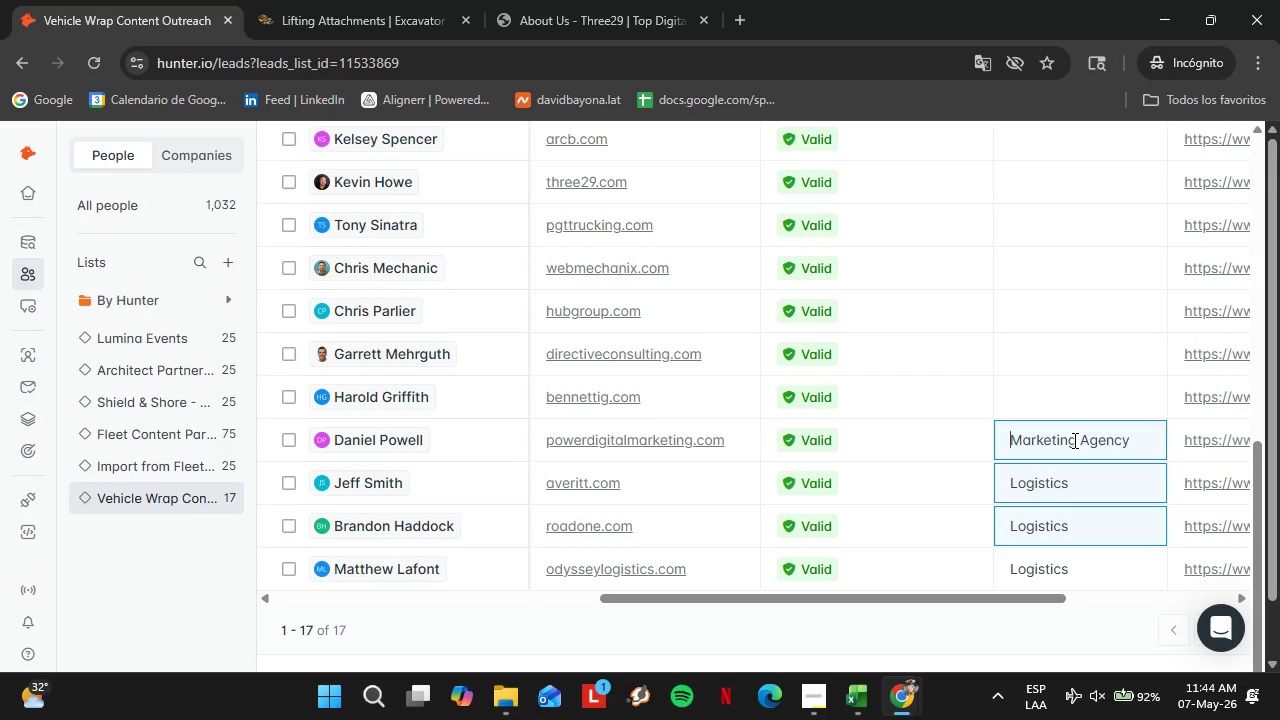 
key(ArrowUp)
 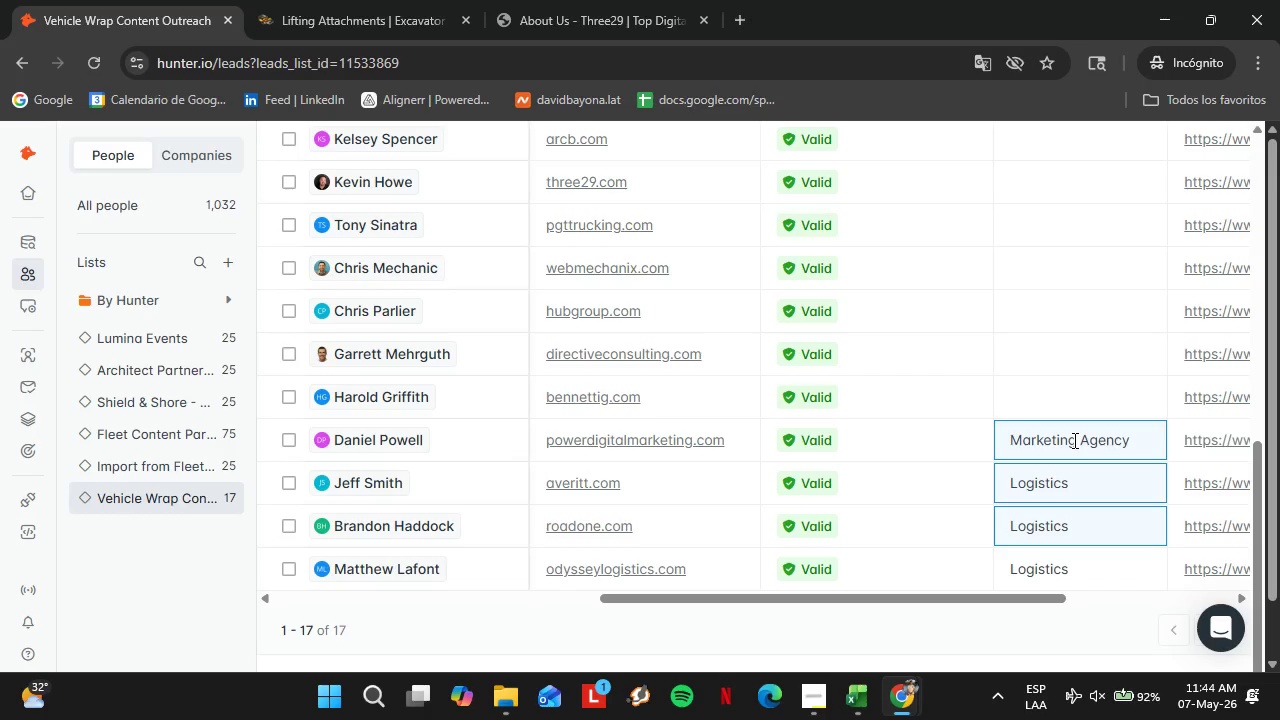 
key(Enter)
 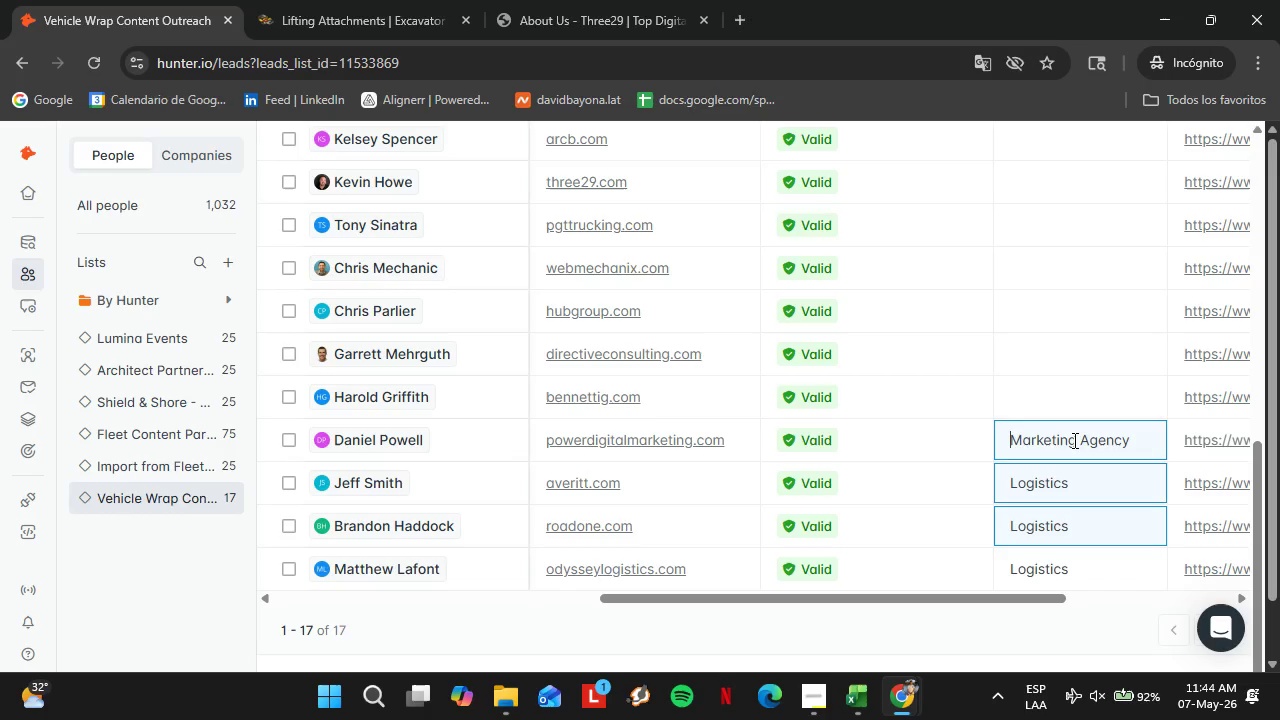 
key(ArrowUp)
 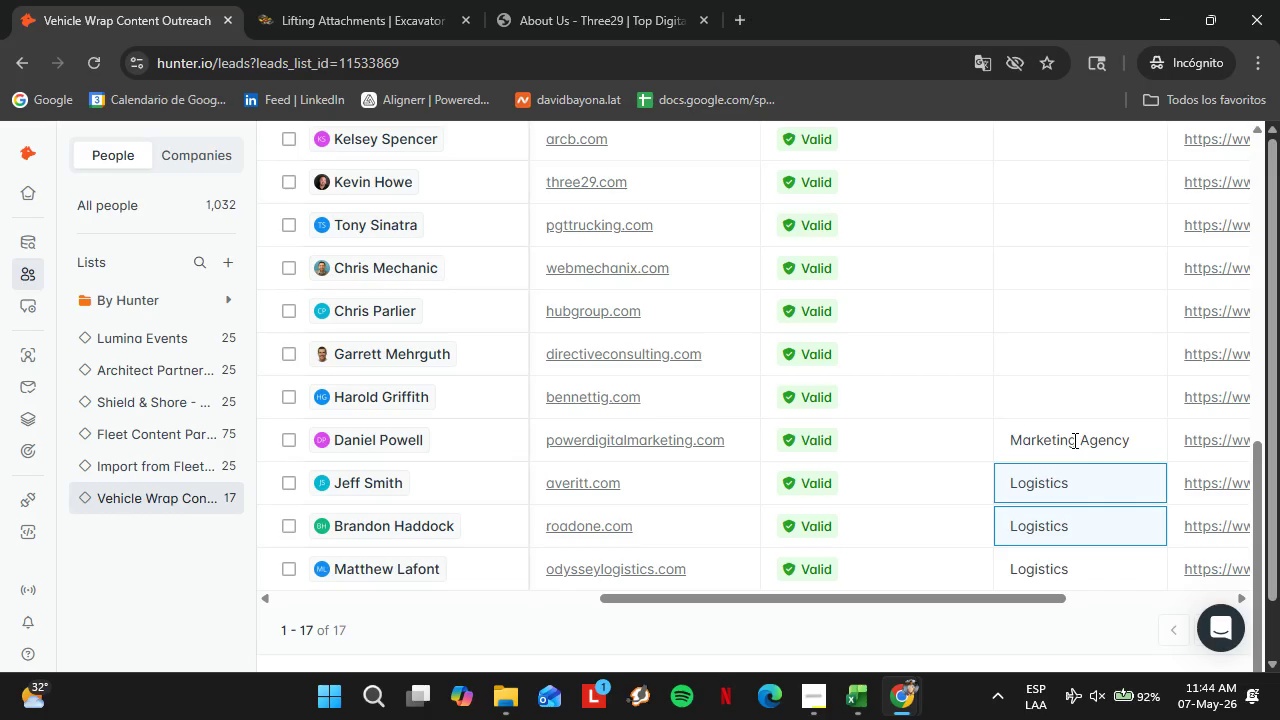 
wait(19.59)
 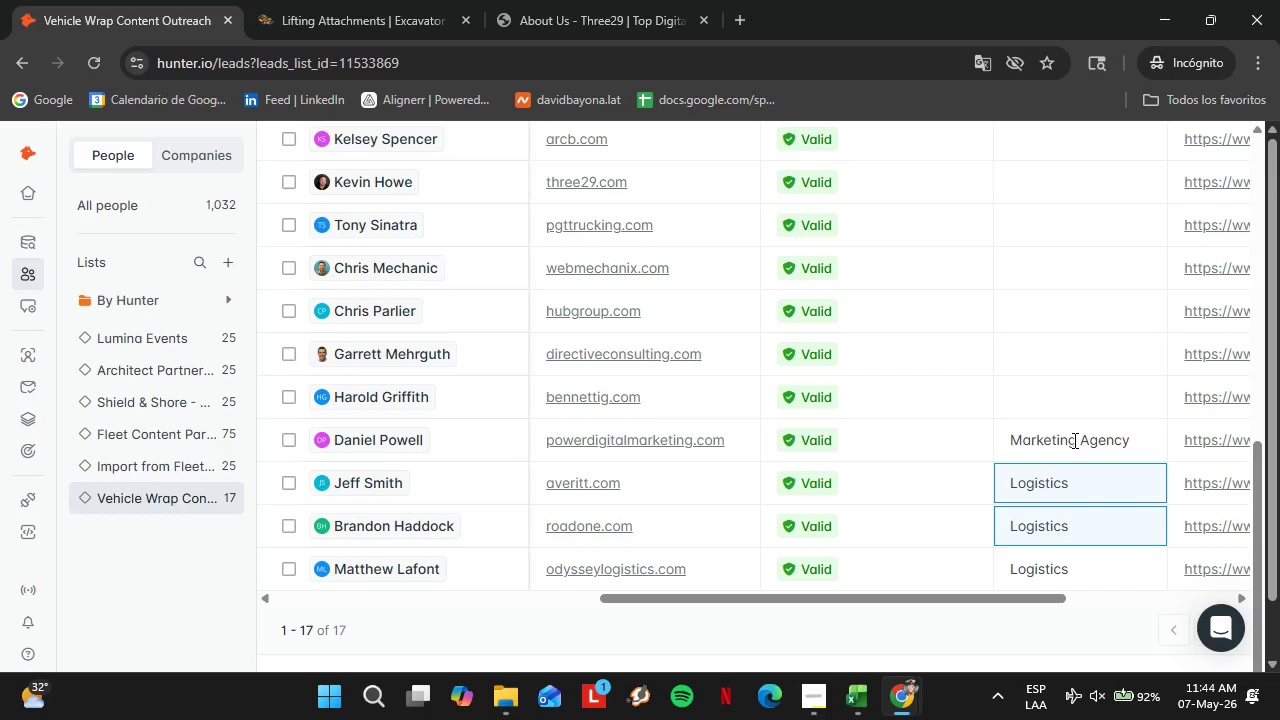 
left_click_drag(start_coordinate=[912, 592], to_coordinate=[670, 608])
 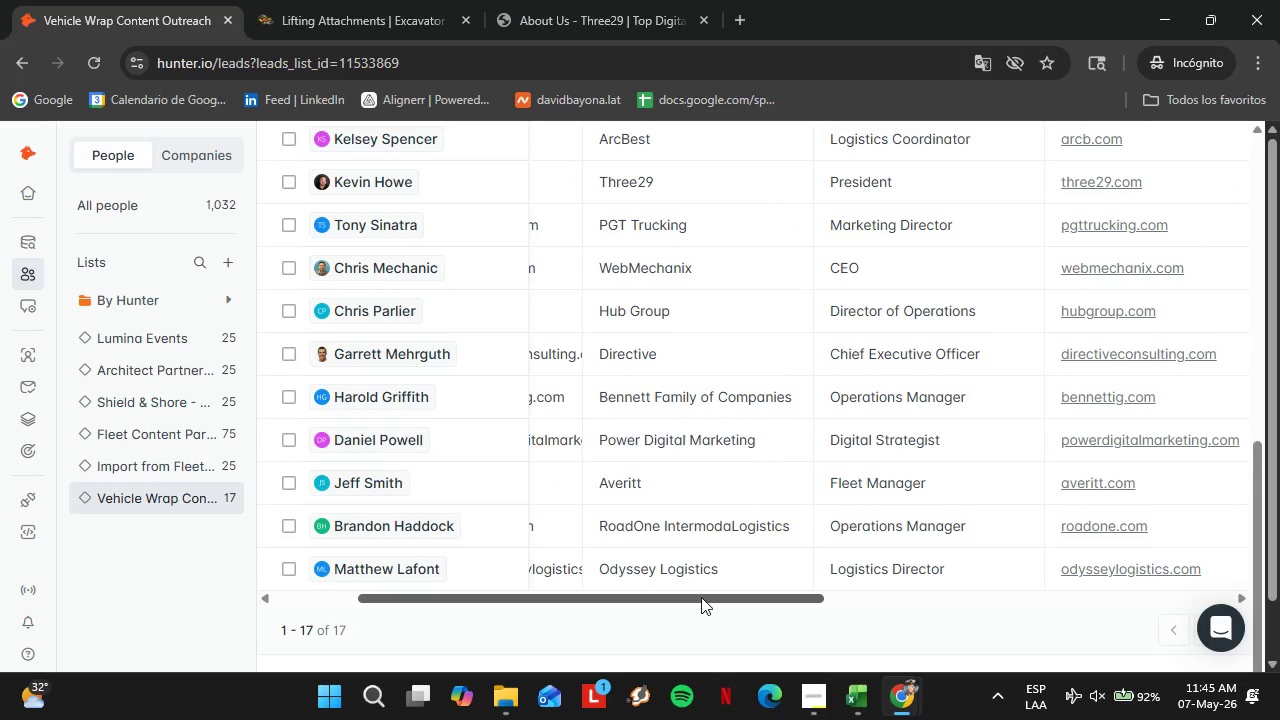 
left_click_drag(start_coordinate=[700, 598], to_coordinate=[727, 607])
 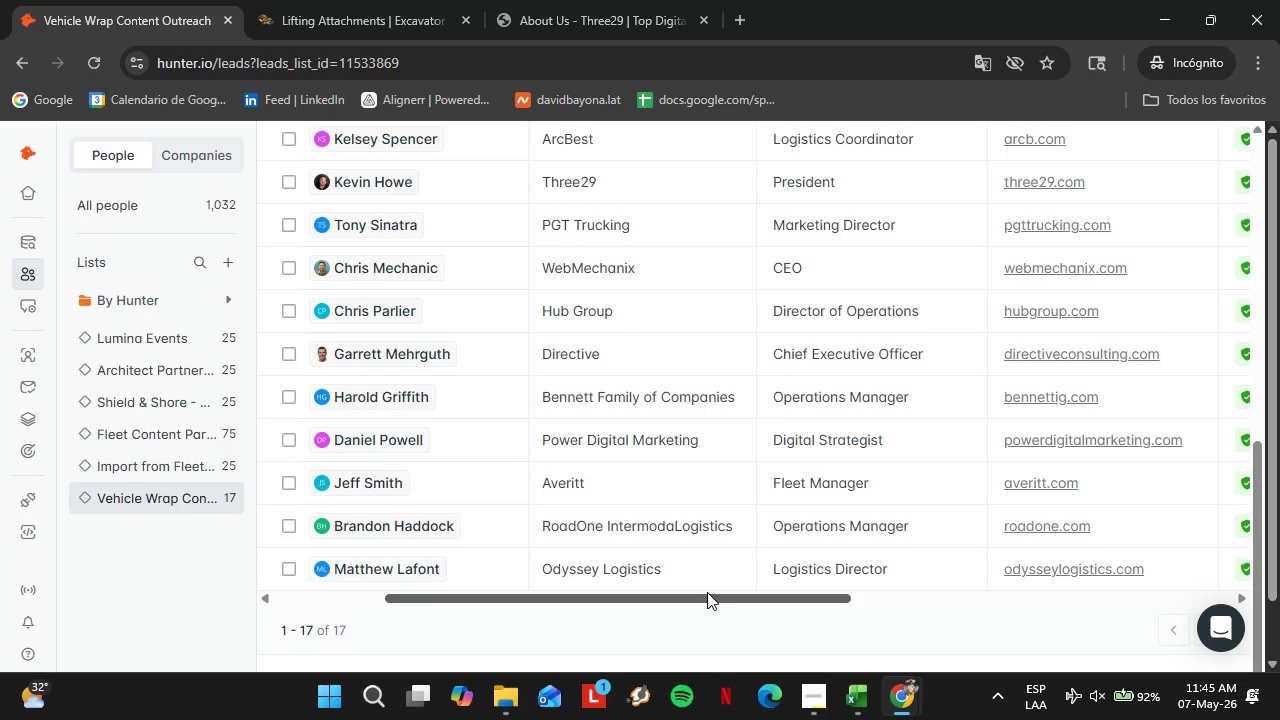 
wait(16.38)
 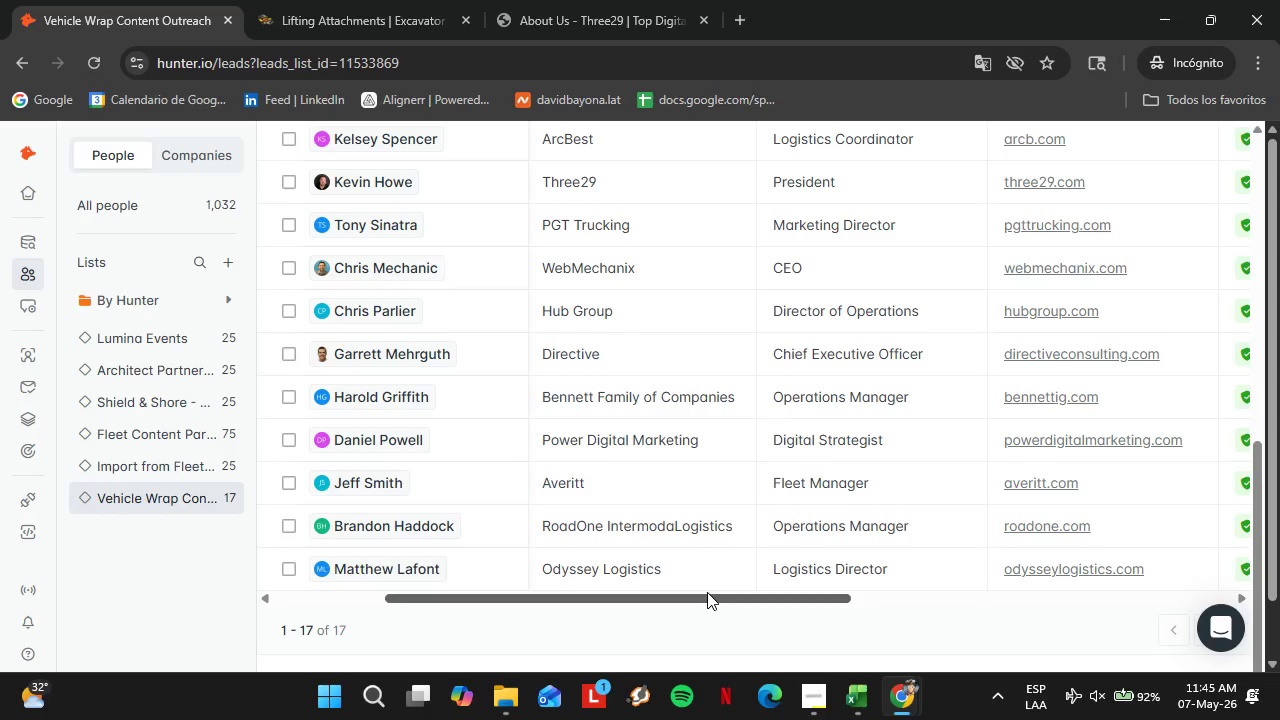 
left_click_drag(start_coordinate=[674, 603], to_coordinate=[746, 582])
 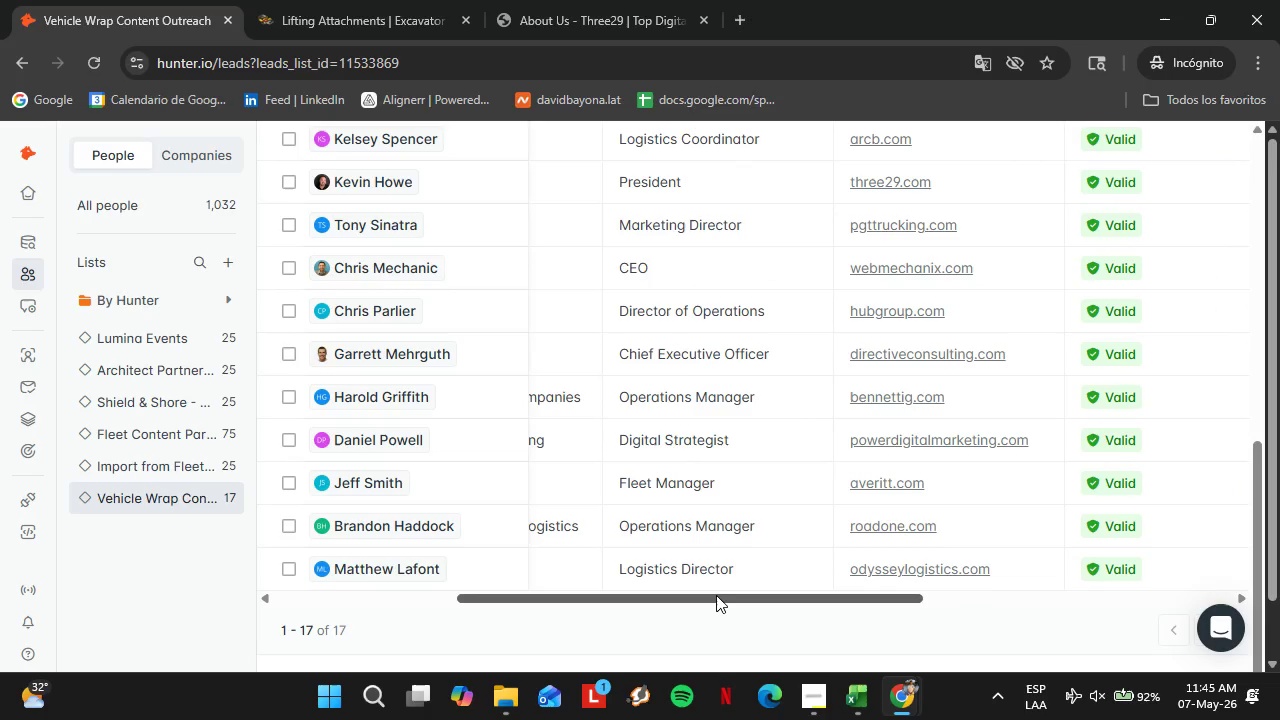 
left_click_drag(start_coordinate=[716, 595], to_coordinate=[622, 597])
 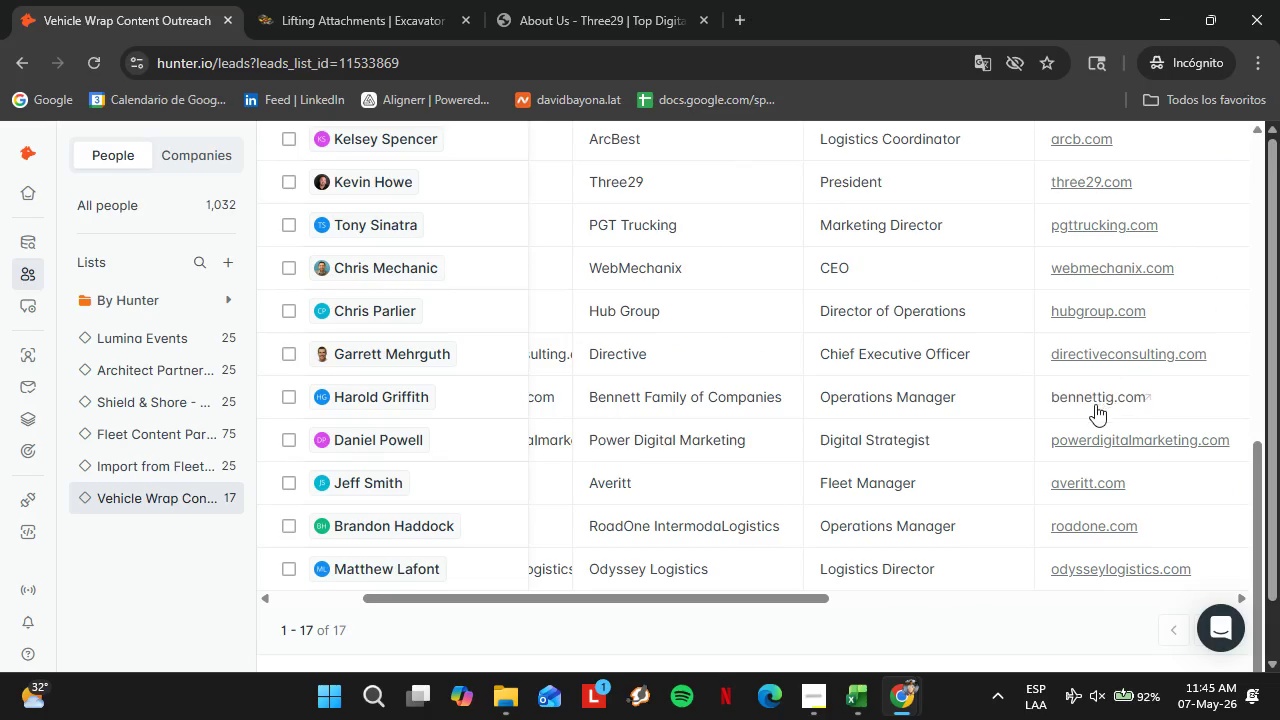 
left_click([1095, 404])
 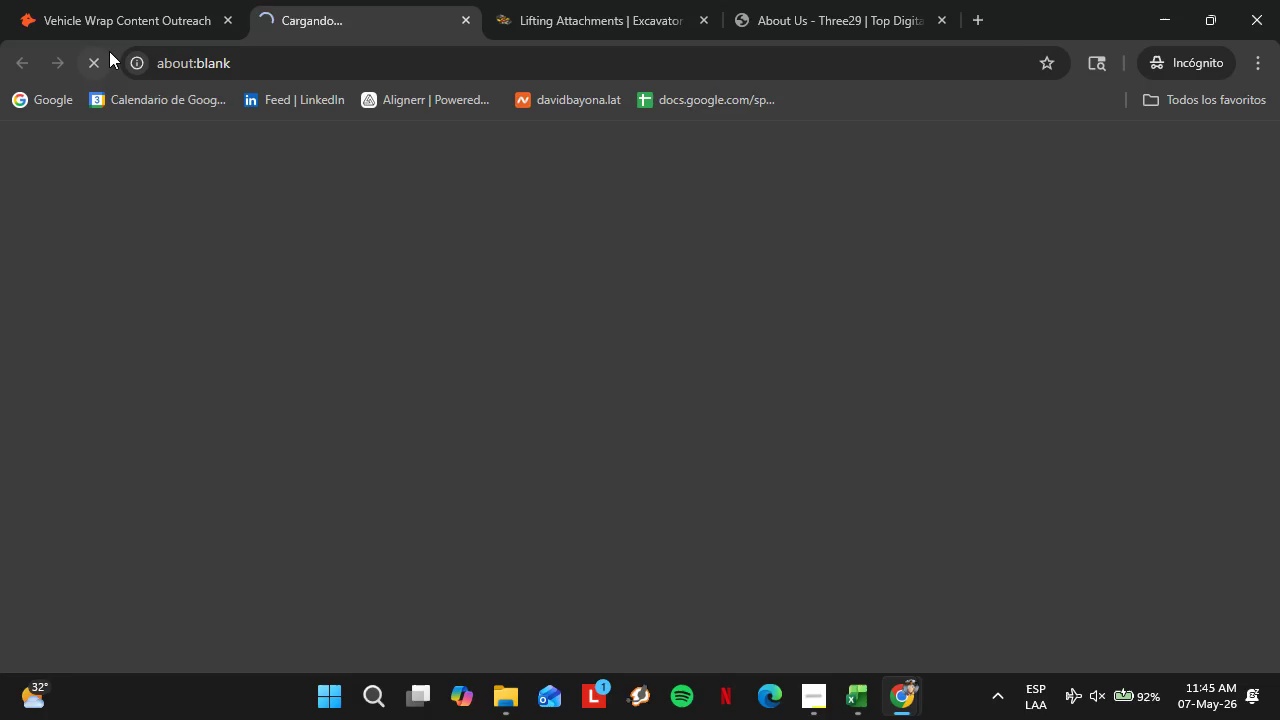 
left_click([132, 17])
 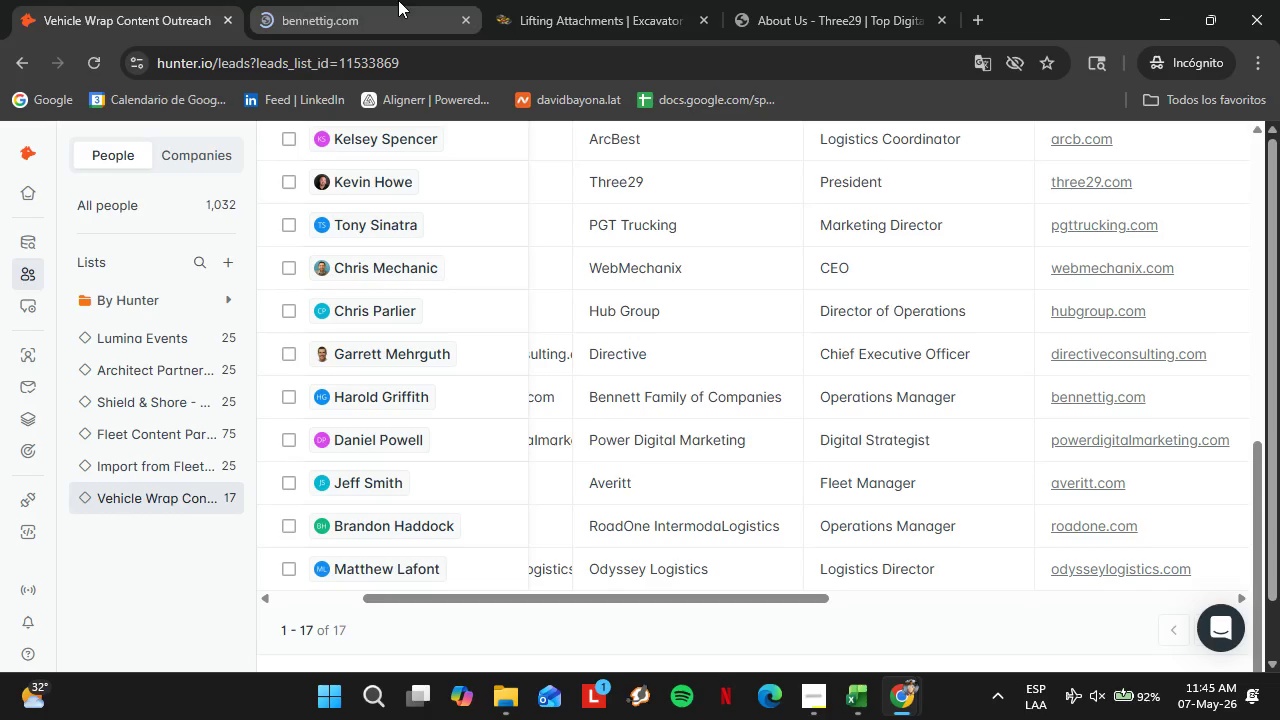 
left_click([582, 0])
 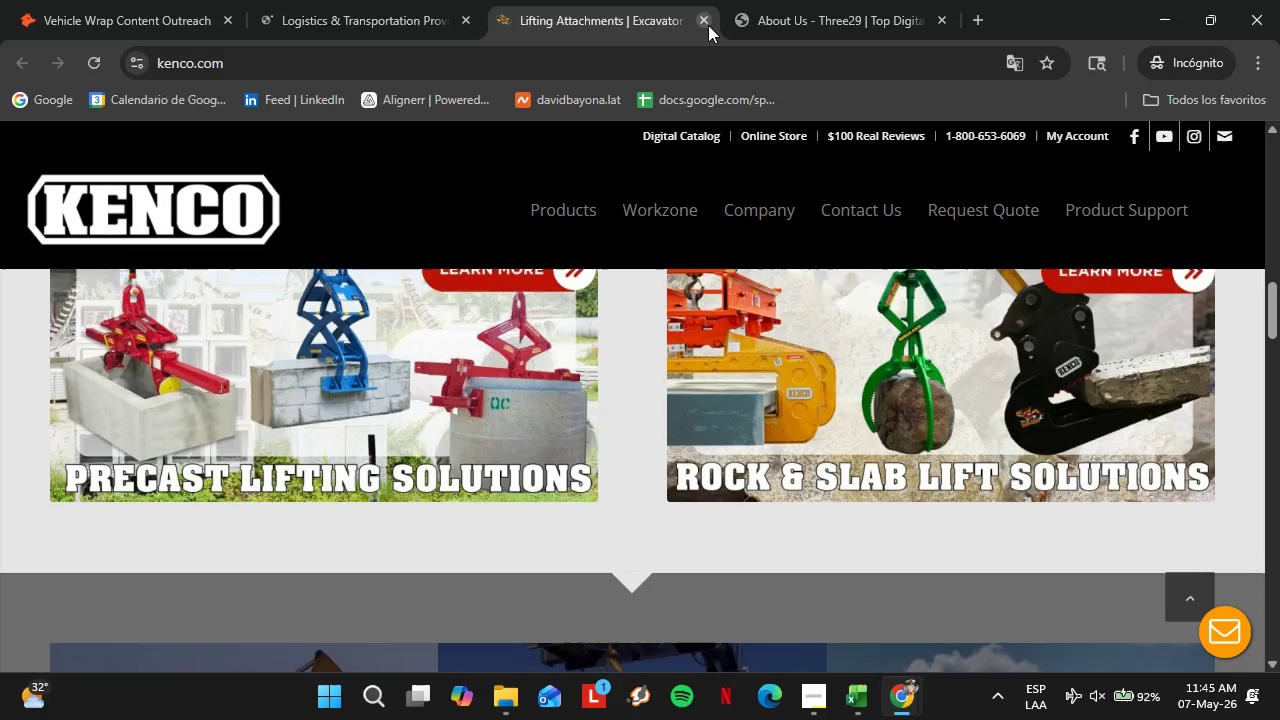 
left_click([706, 24])
 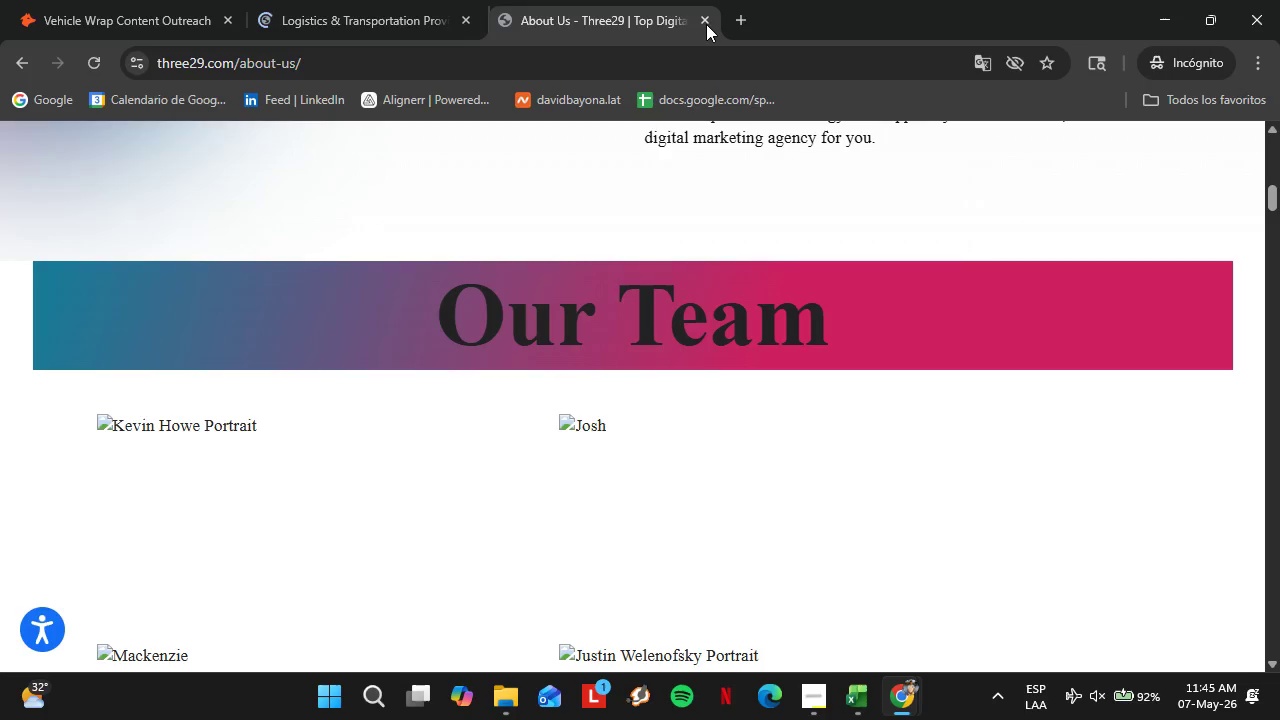 
left_click([706, 24])
 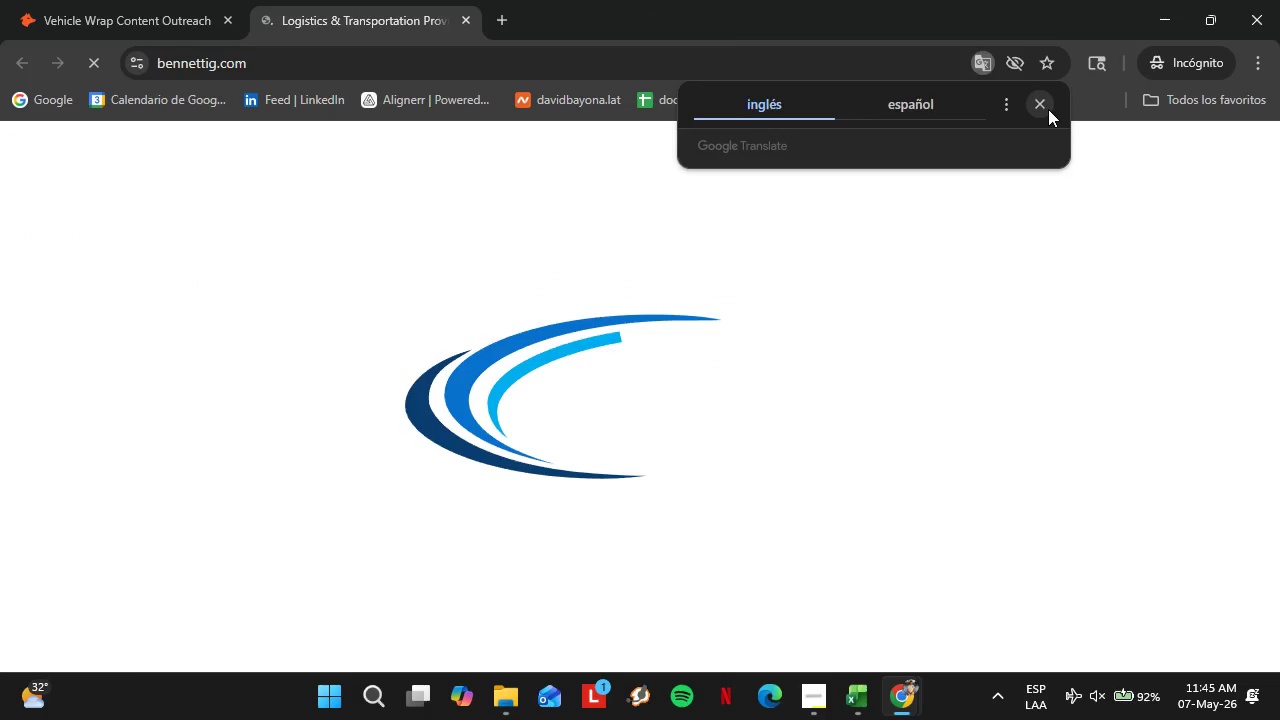 
double_click([1036, 109])
 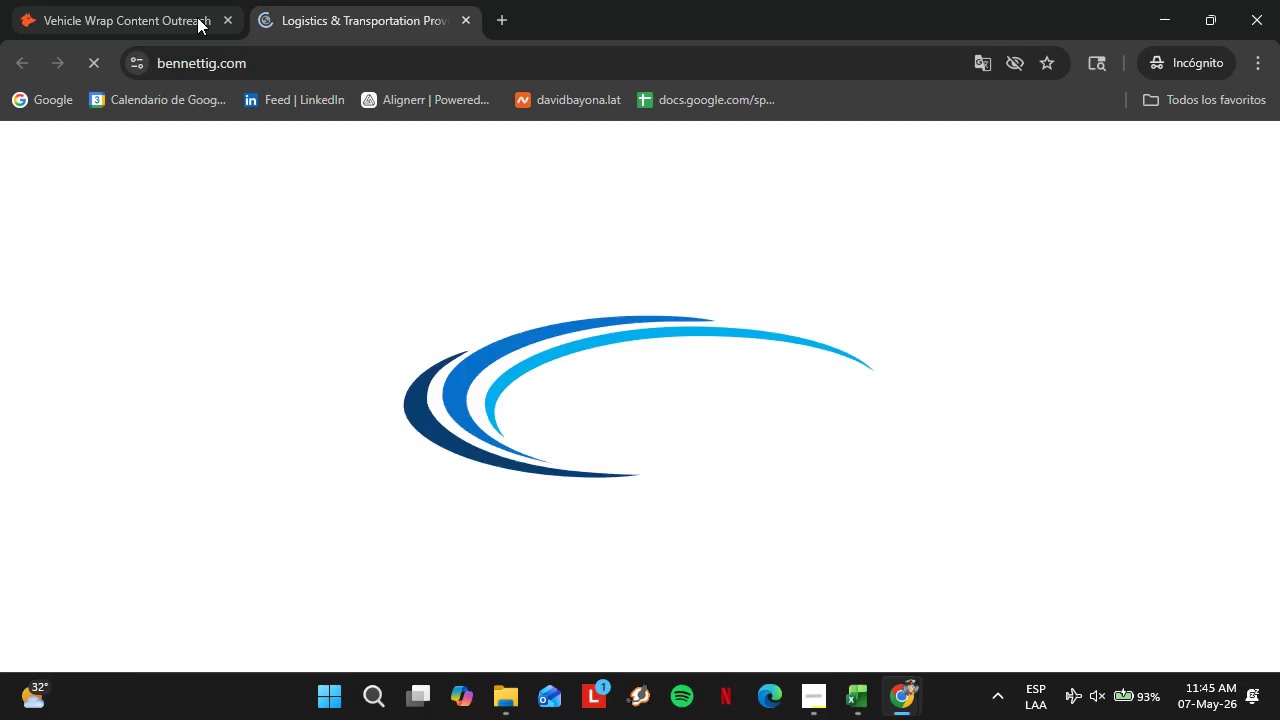 
left_click([155, 0])
 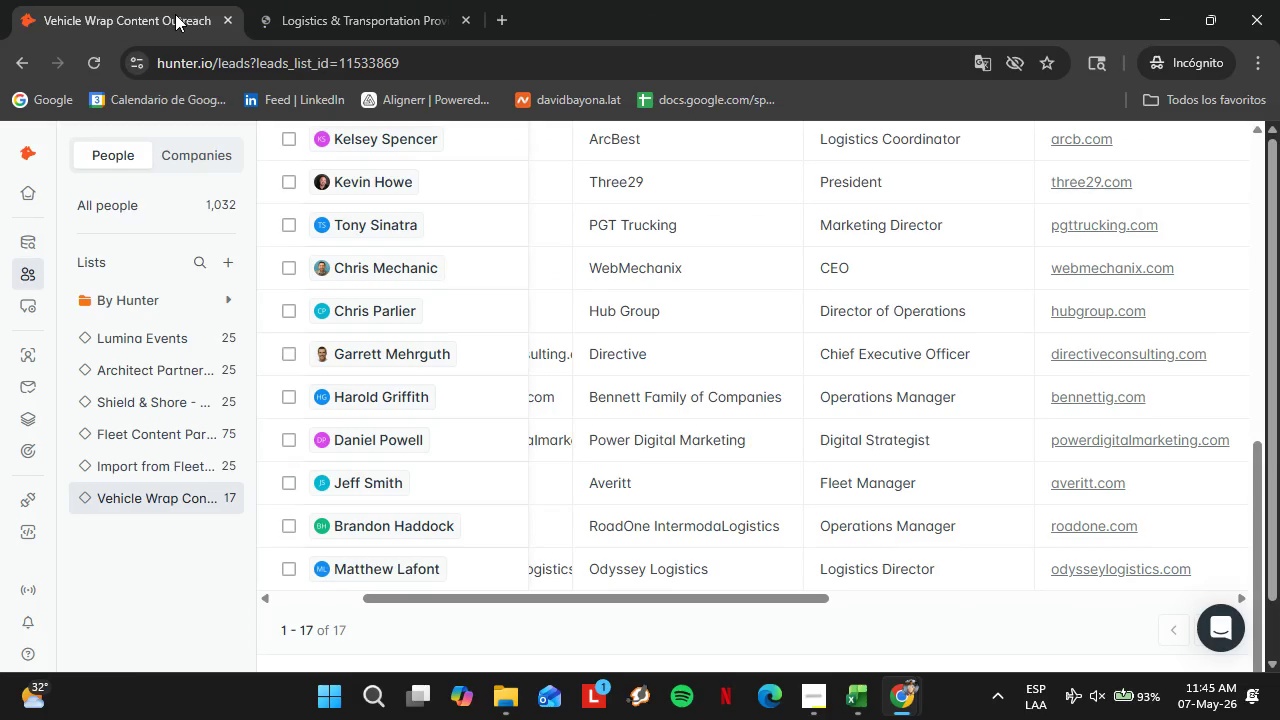 
left_click([291, 0])
 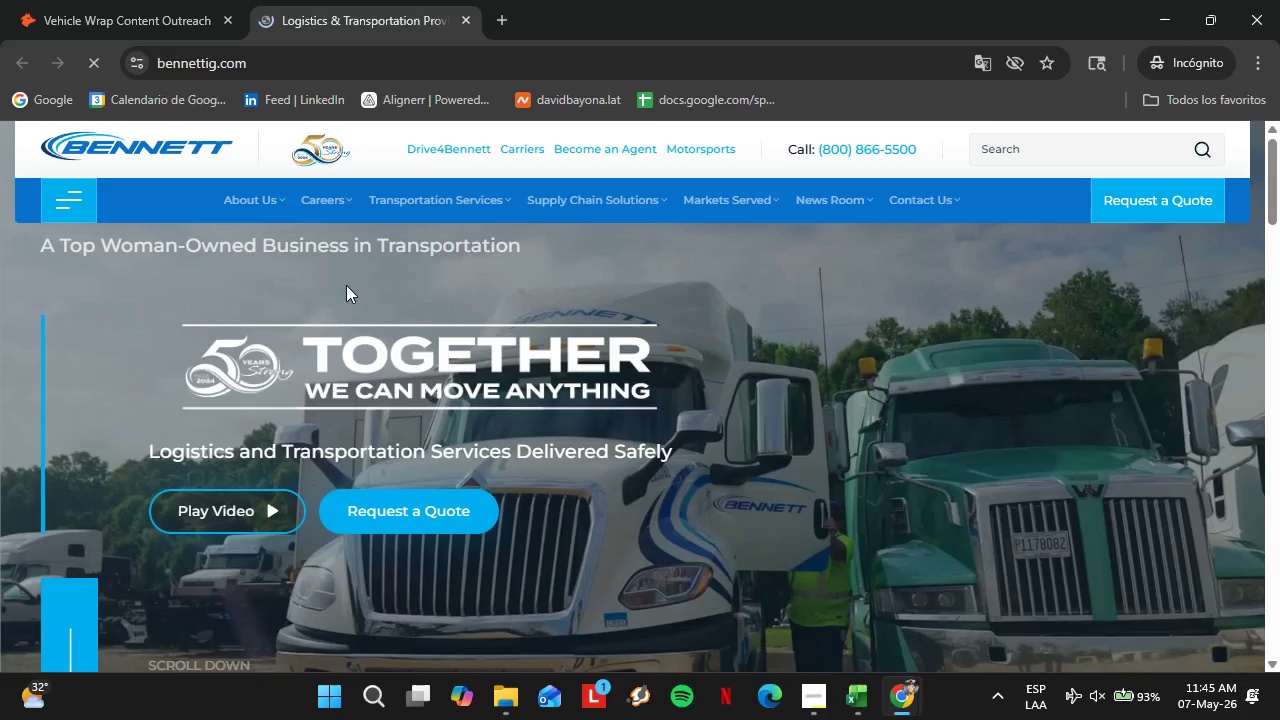 
wait(5.05)
 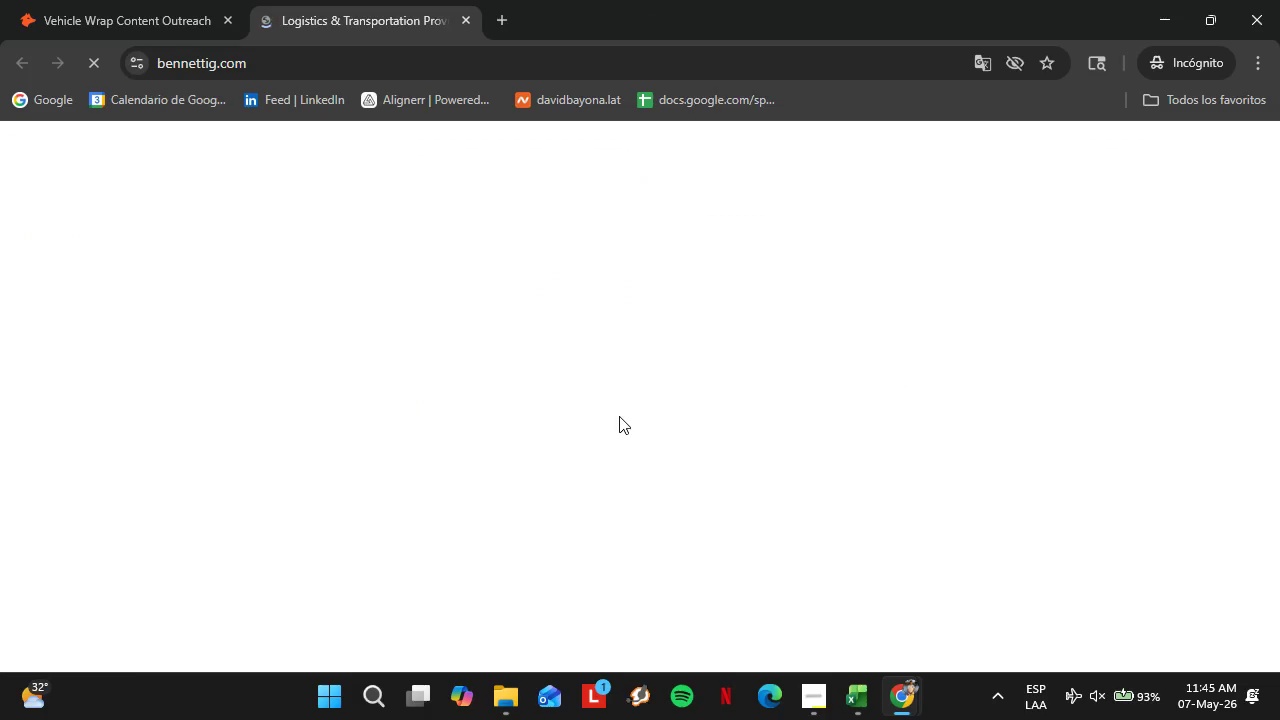 
left_click_drag(start_coordinate=[381, 251], to_coordinate=[535, 253])
 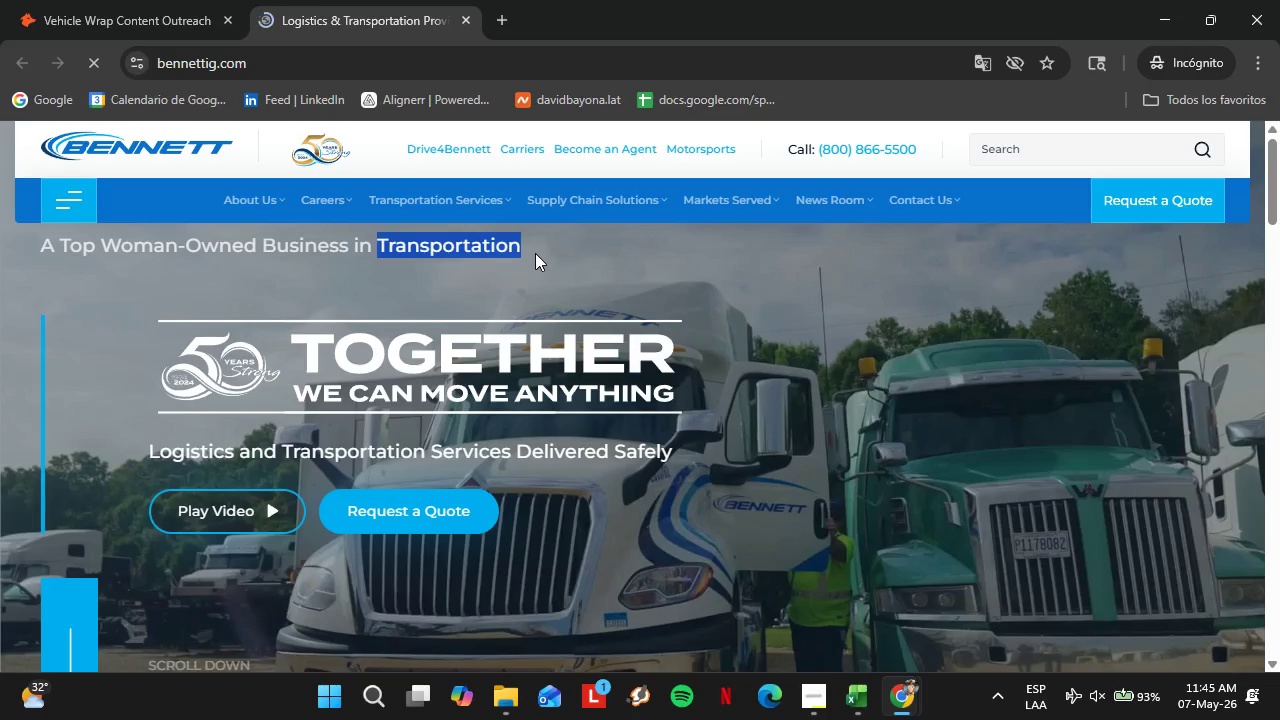 
key(Control+C)
 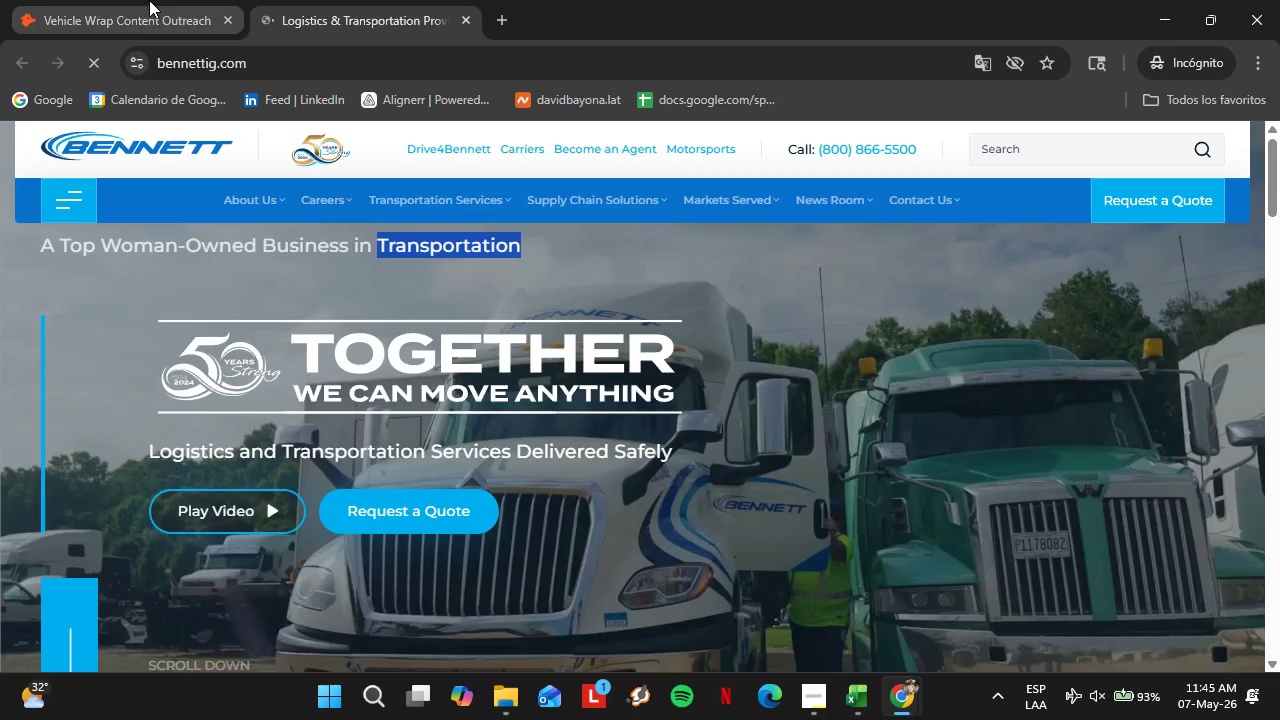 
left_click([148, 0])
 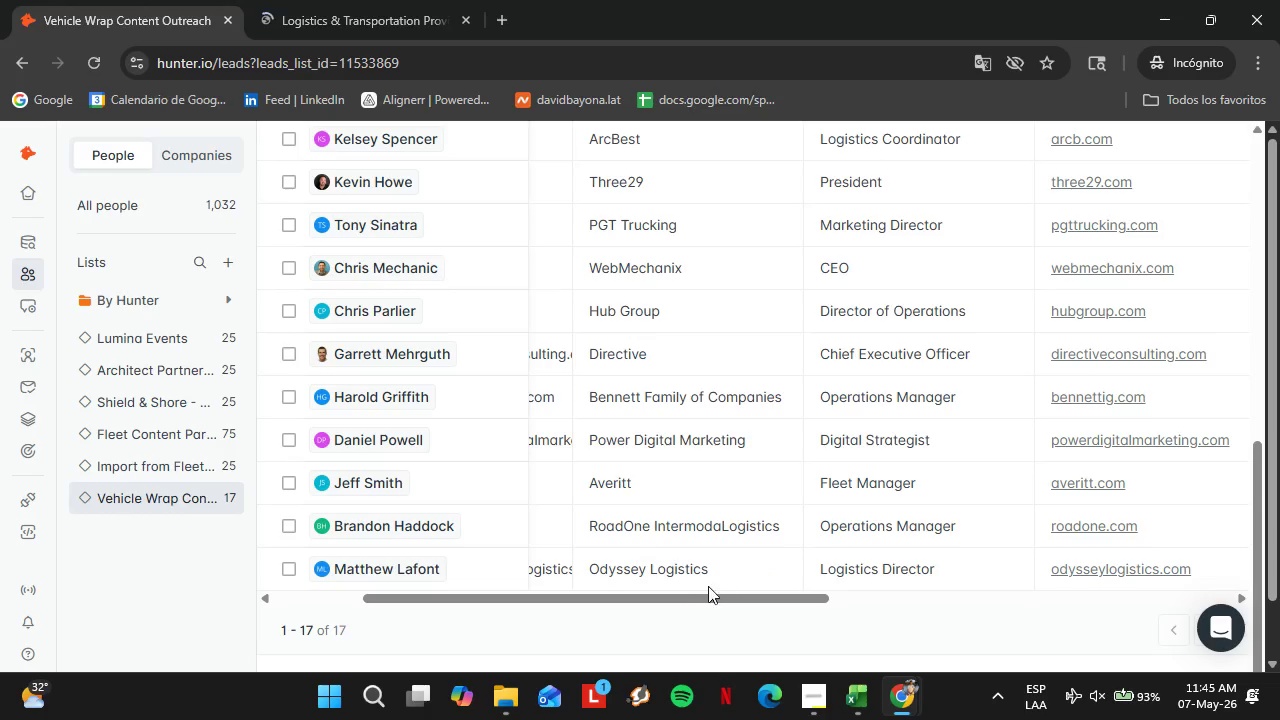 
left_click_drag(start_coordinate=[704, 591], to_coordinate=[925, 590])
 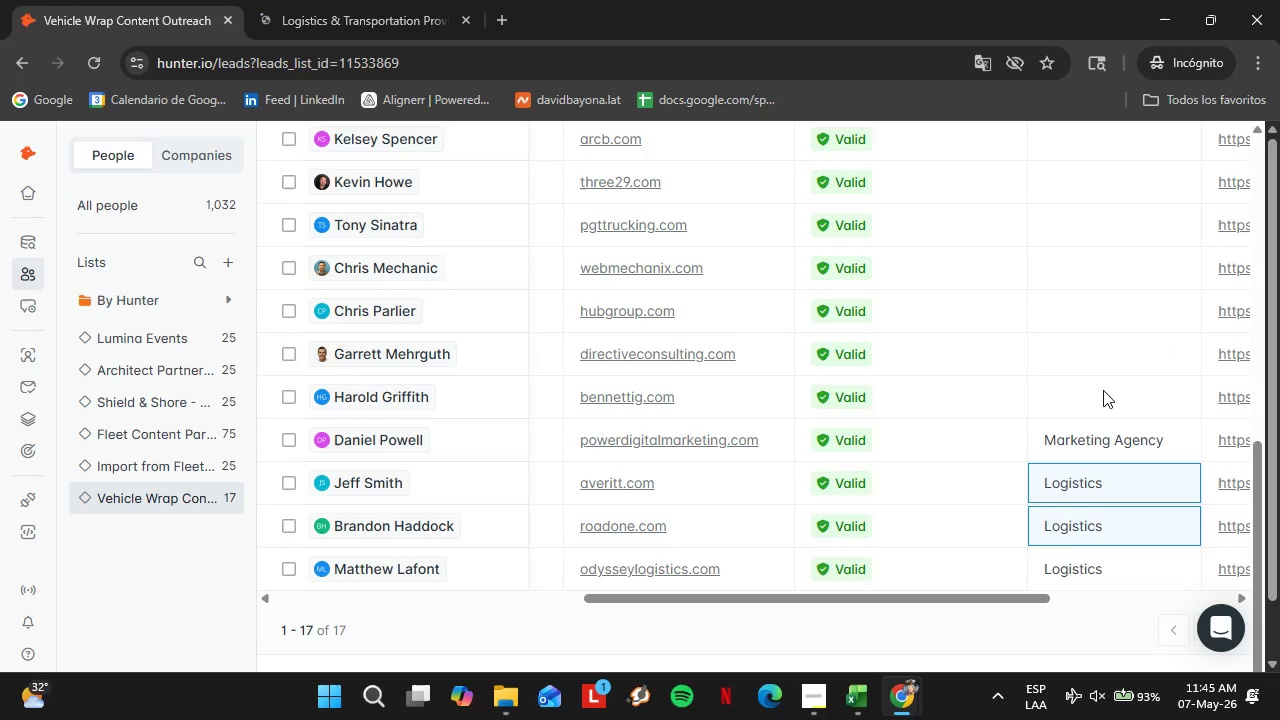 
double_click([1103, 390])
 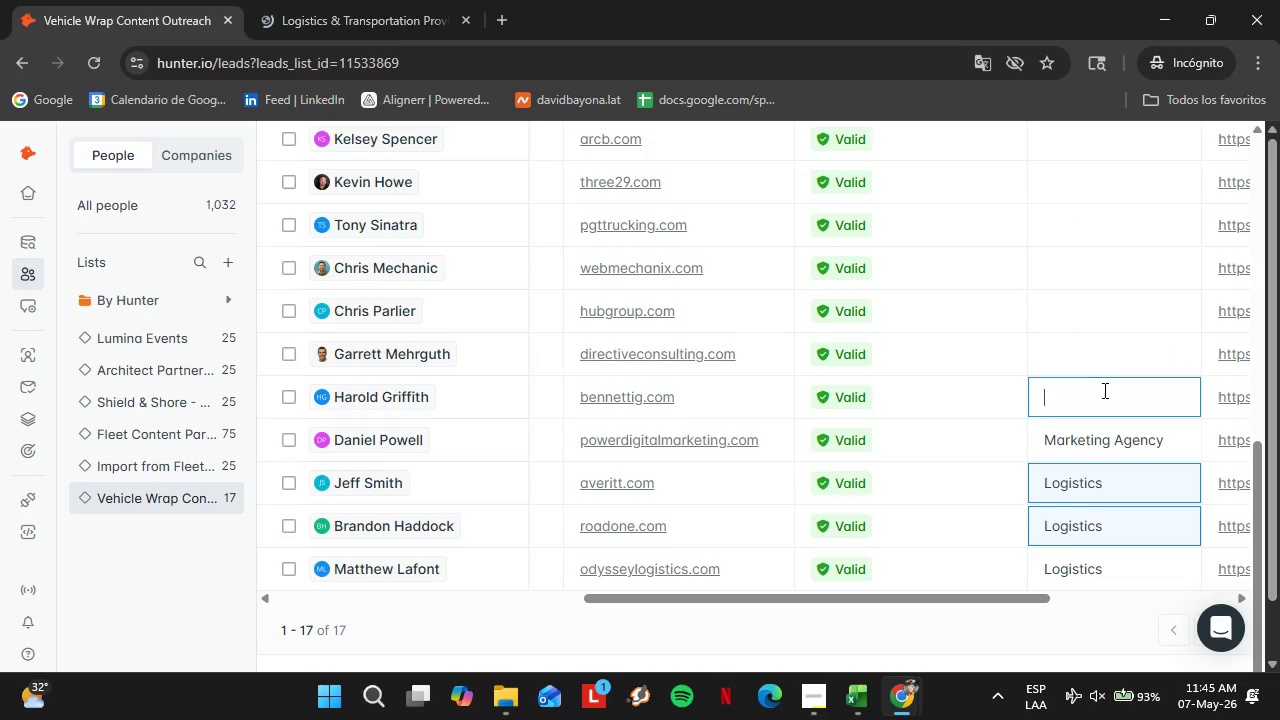 
triple_click([1103, 390])
 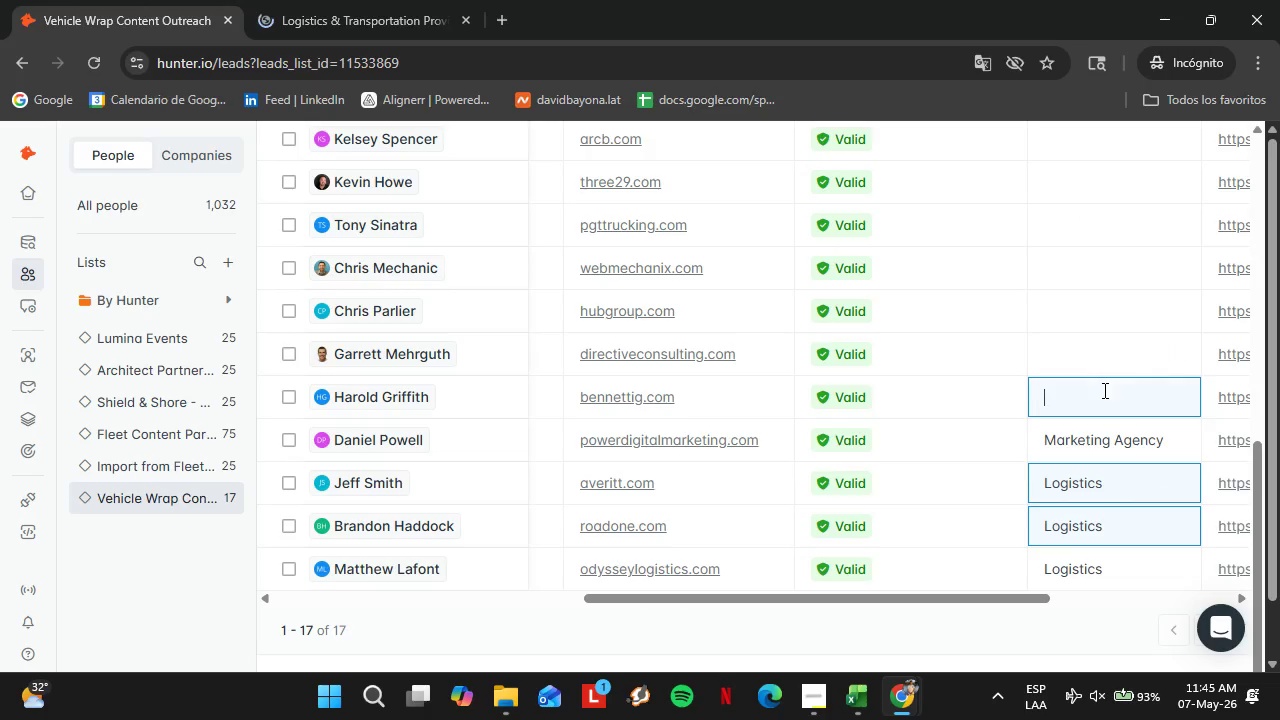 
triple_click([1103, 390])
 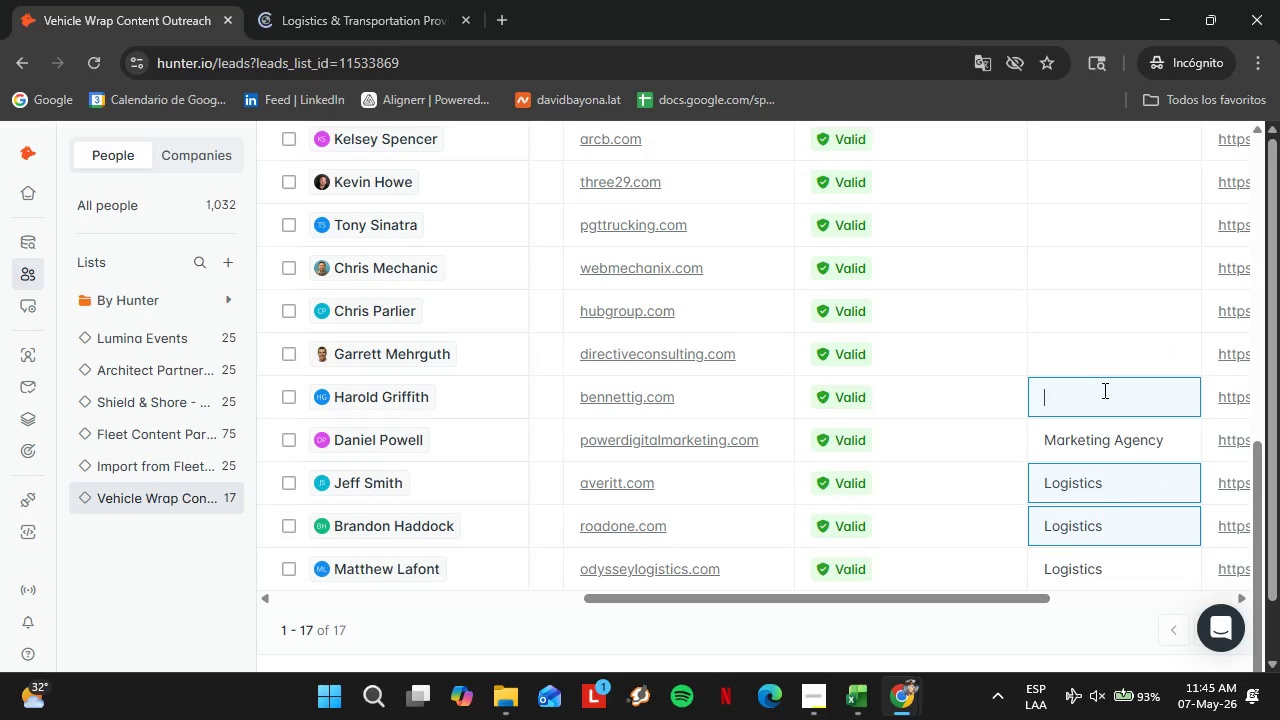 
key(Control+V)
 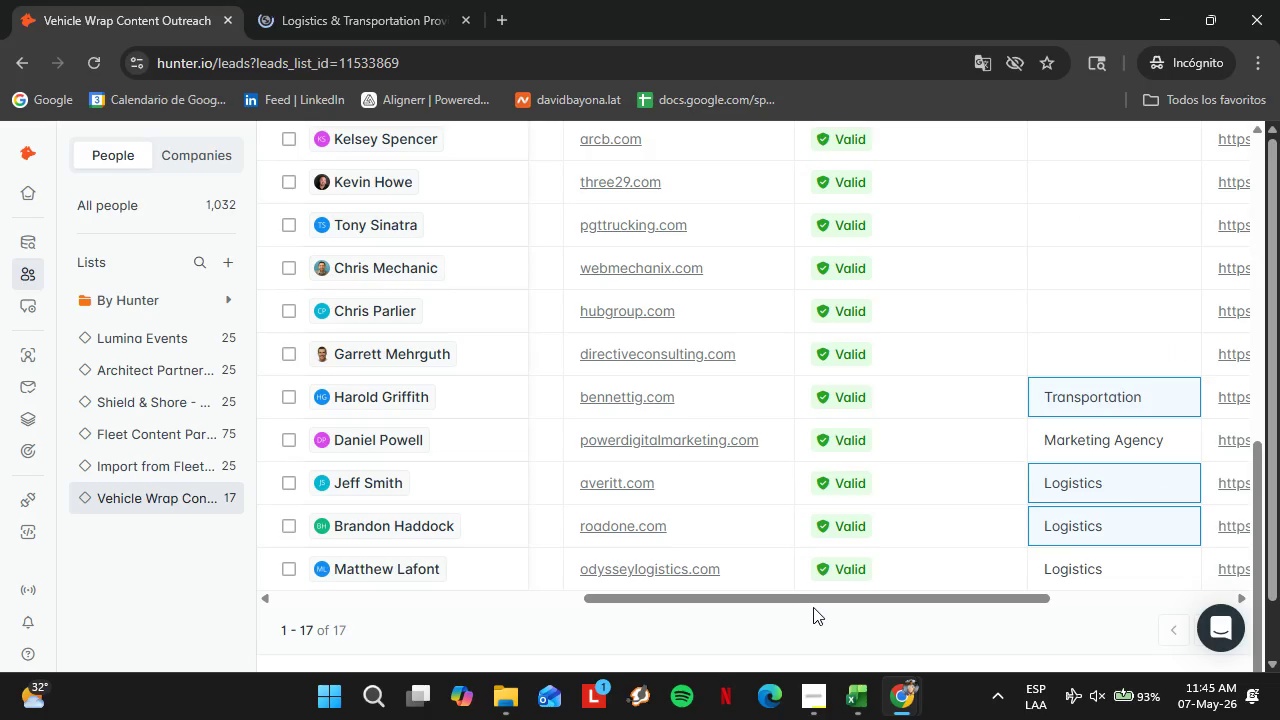 
left_click_drag(start_coordinate=[806, 602], to_coordinate=[625, 617])
 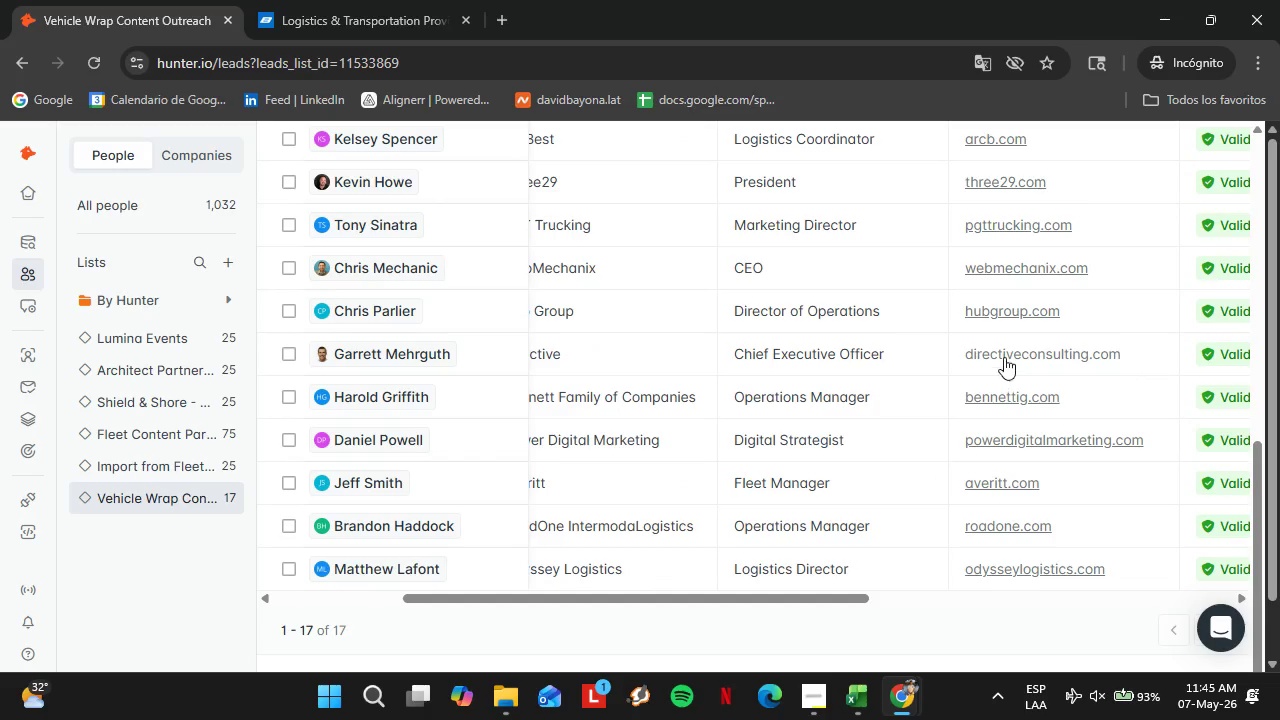 
left_click([1004, 357])
 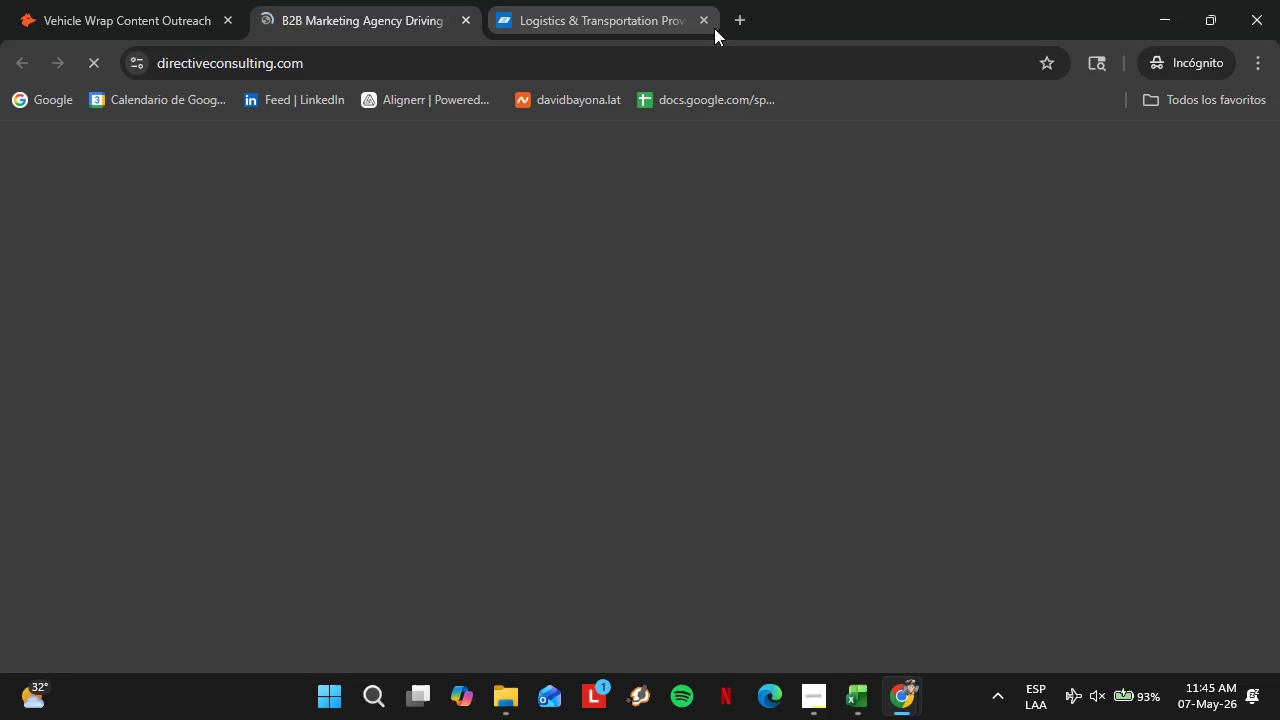 
left_click([706, 22])
 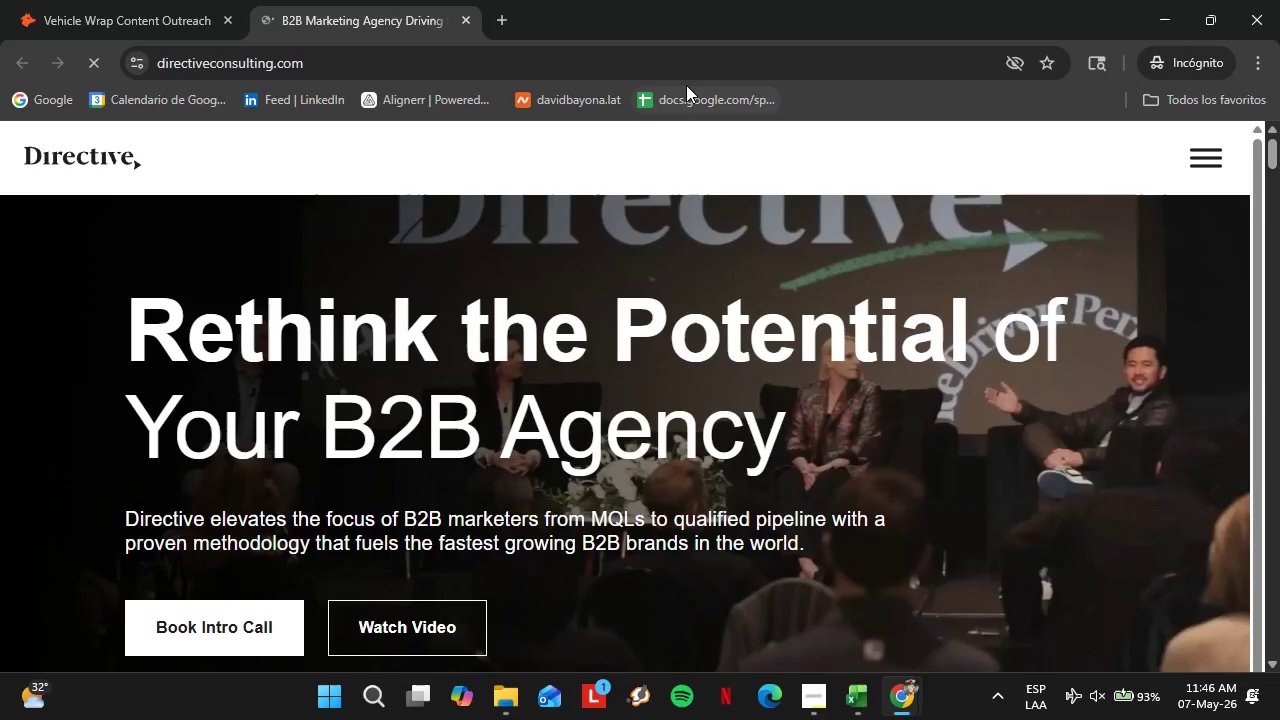 
scroll: coordinate [577, 381], scroll_direction: down, amount: 1.0
 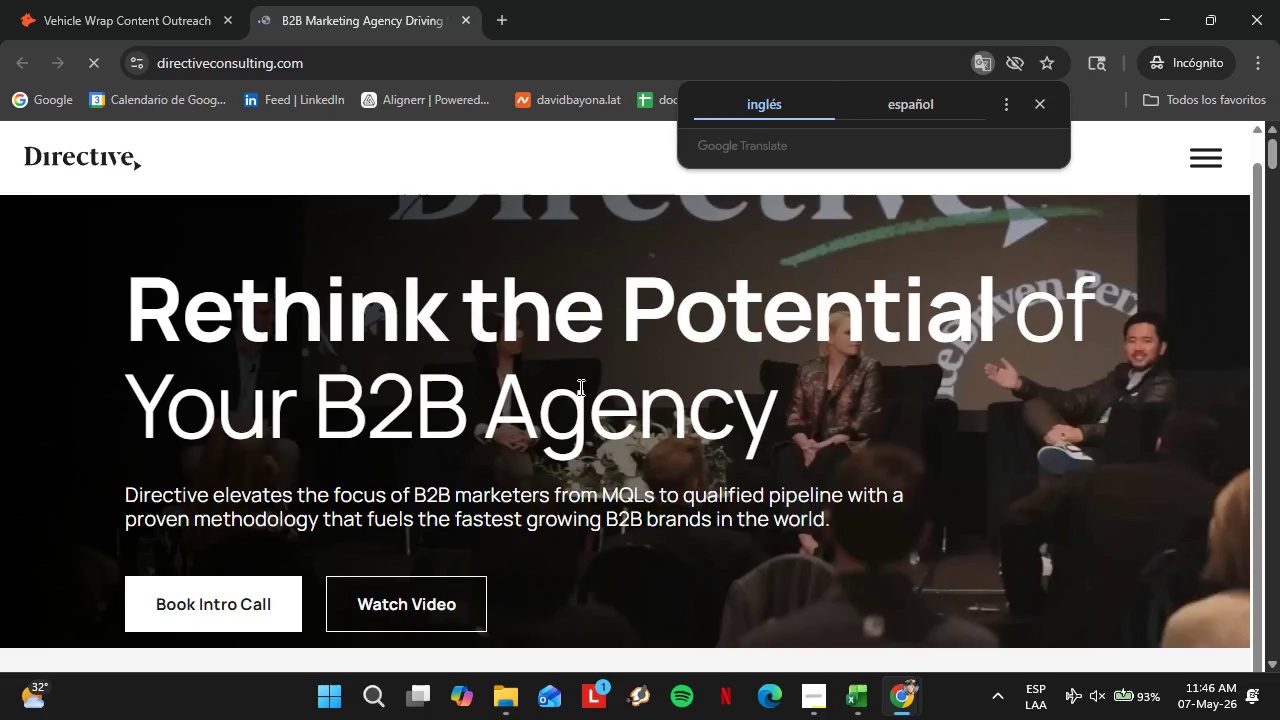 
left_click([76, 0])
 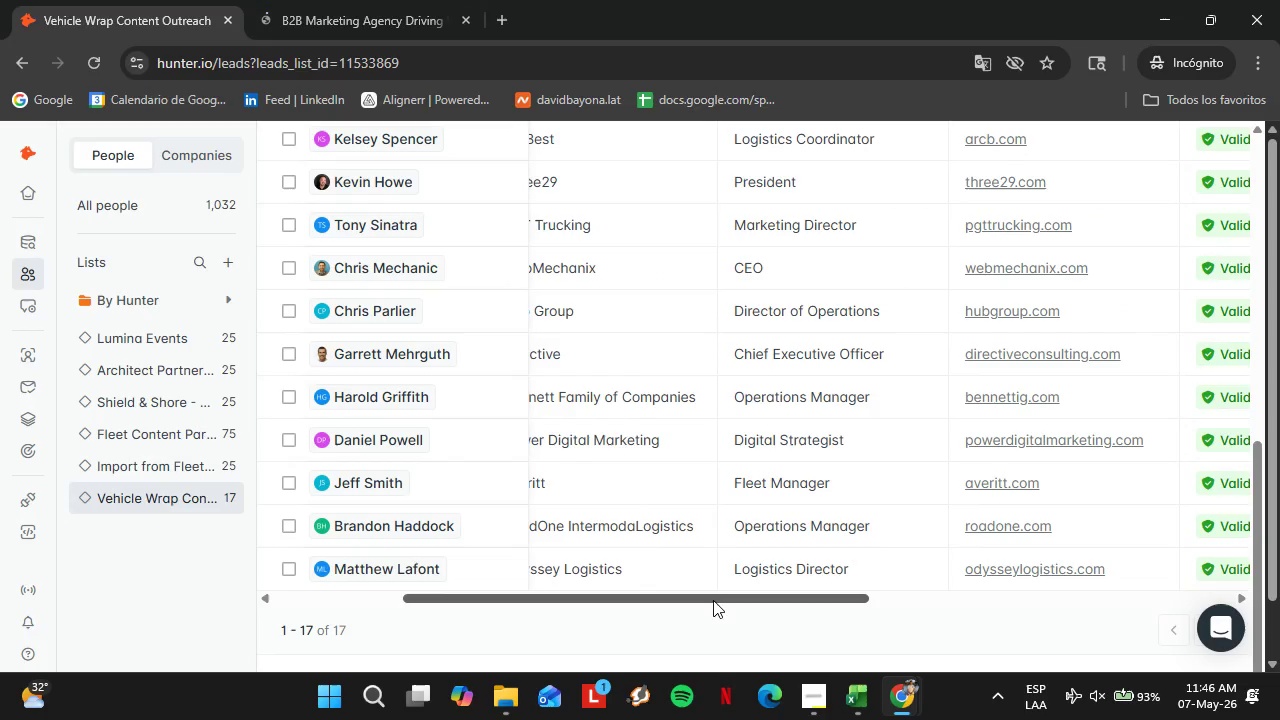 
left_click_drag(start_coordinate=[705, 596], to_coordinate=[953, 575])
 